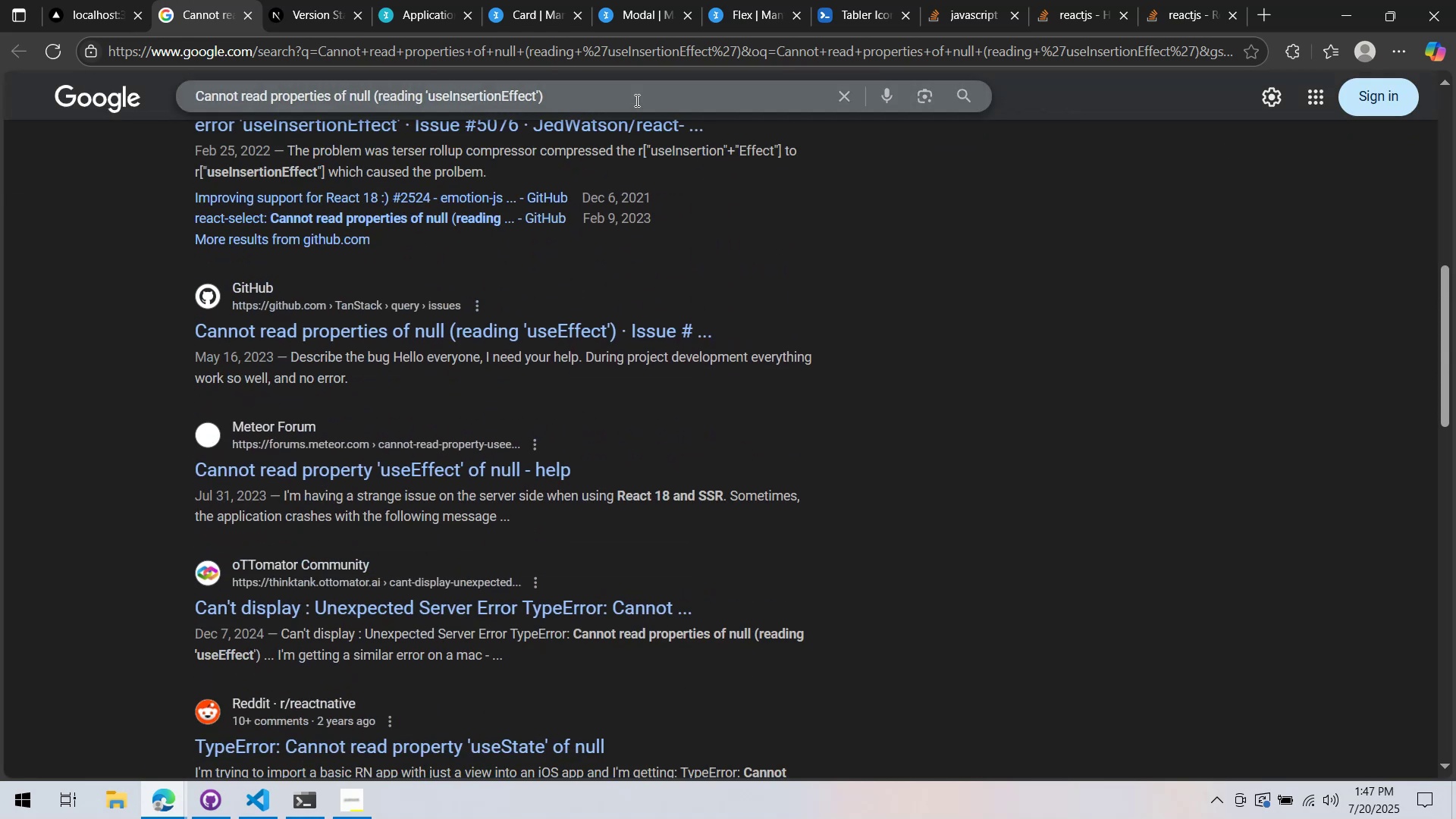 
left_click([635, 99])
 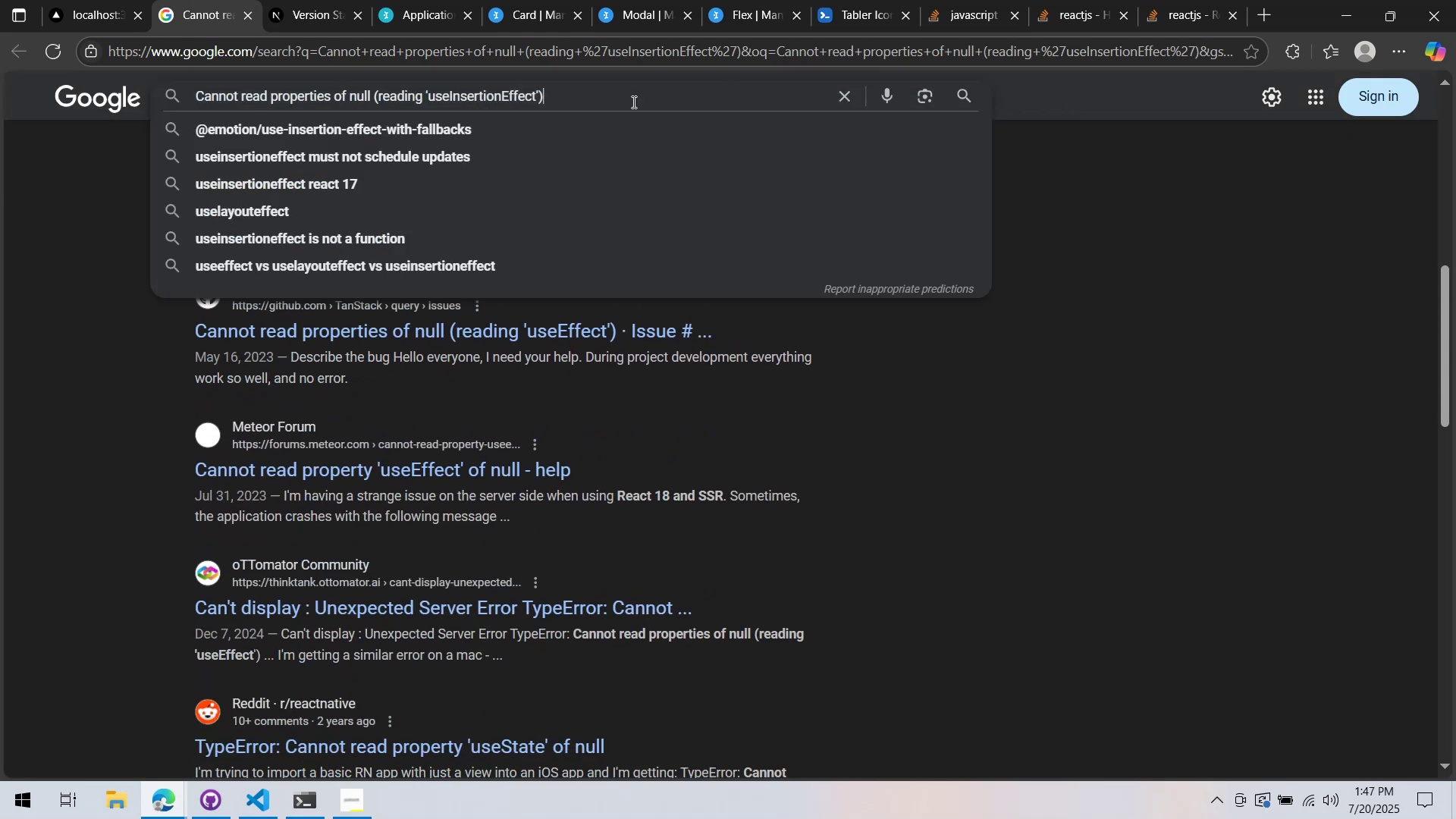 
type( mantine)
 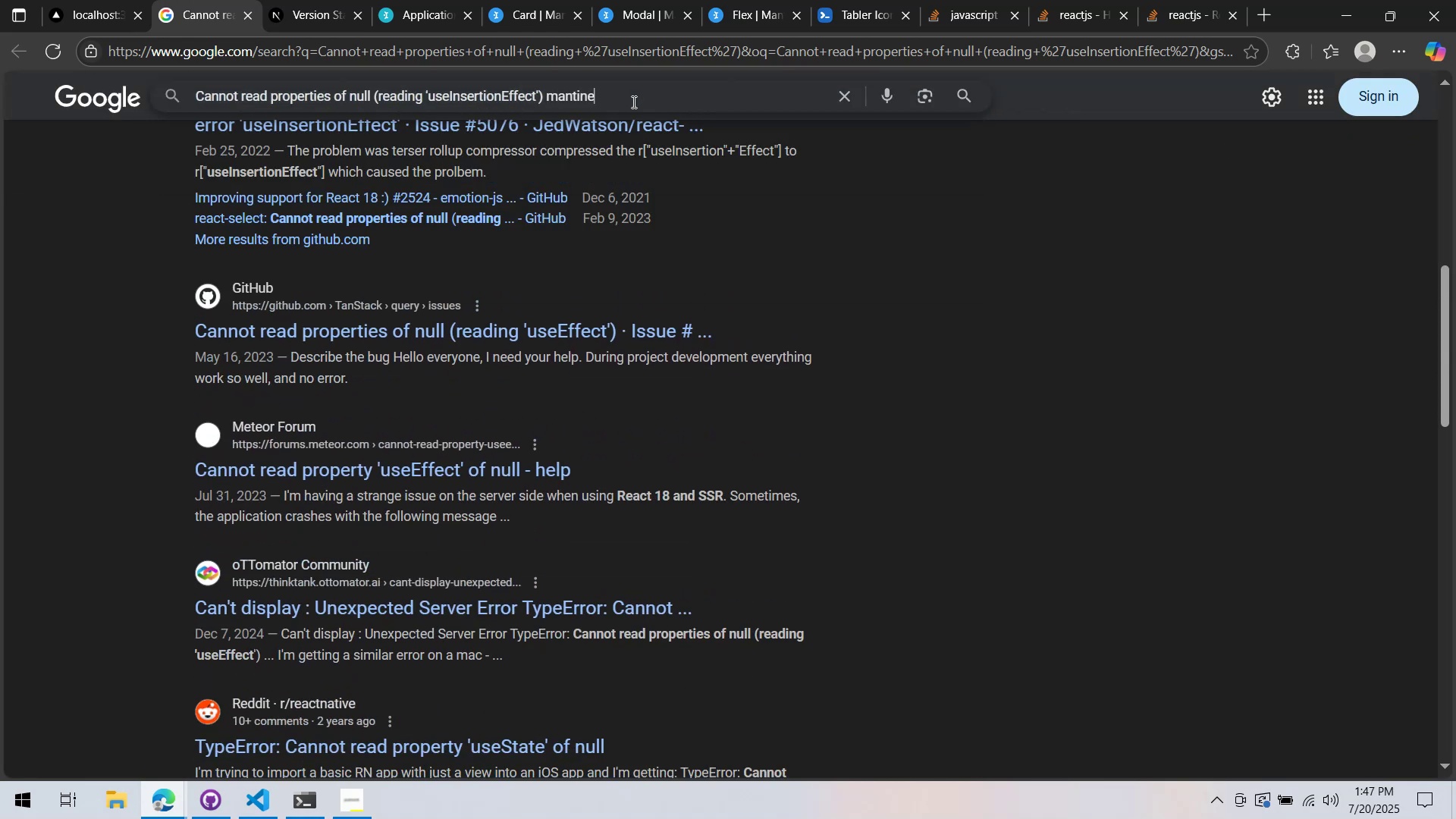 
key(Enter)
 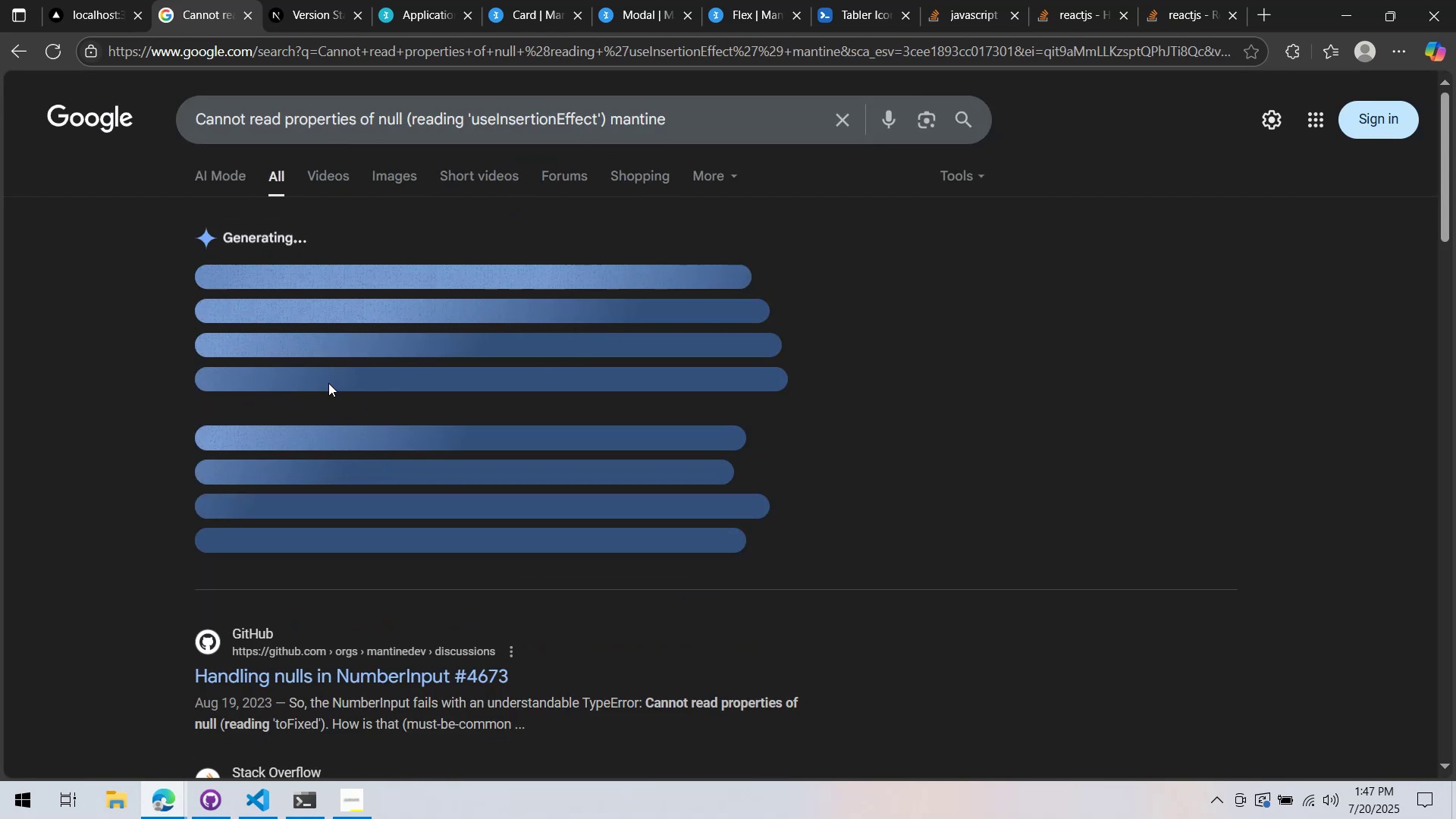 
scroll: coordinate [557, 434], scroll_direction: down, amount: 12.0
 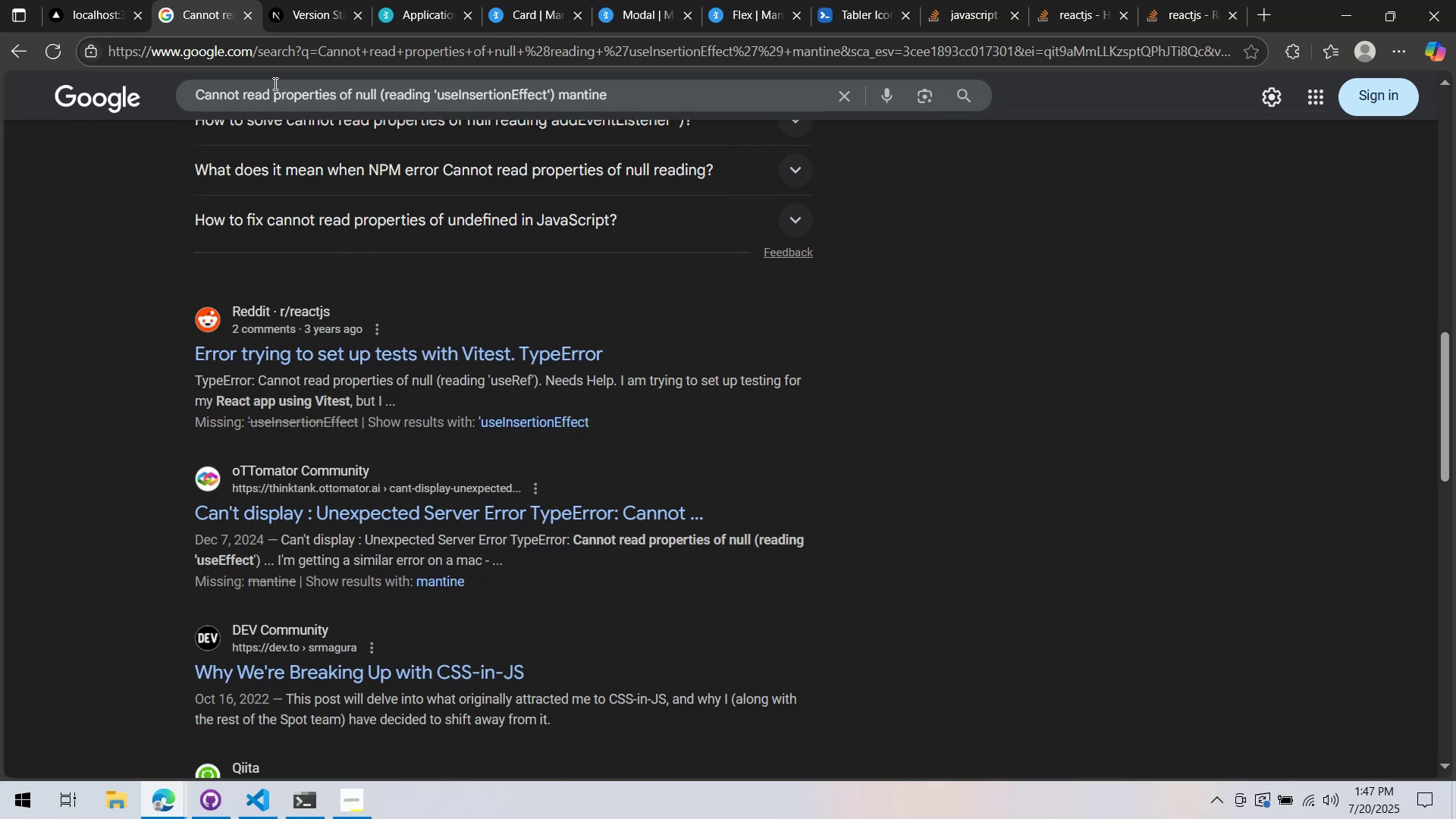 
middle_click([228, 0])
 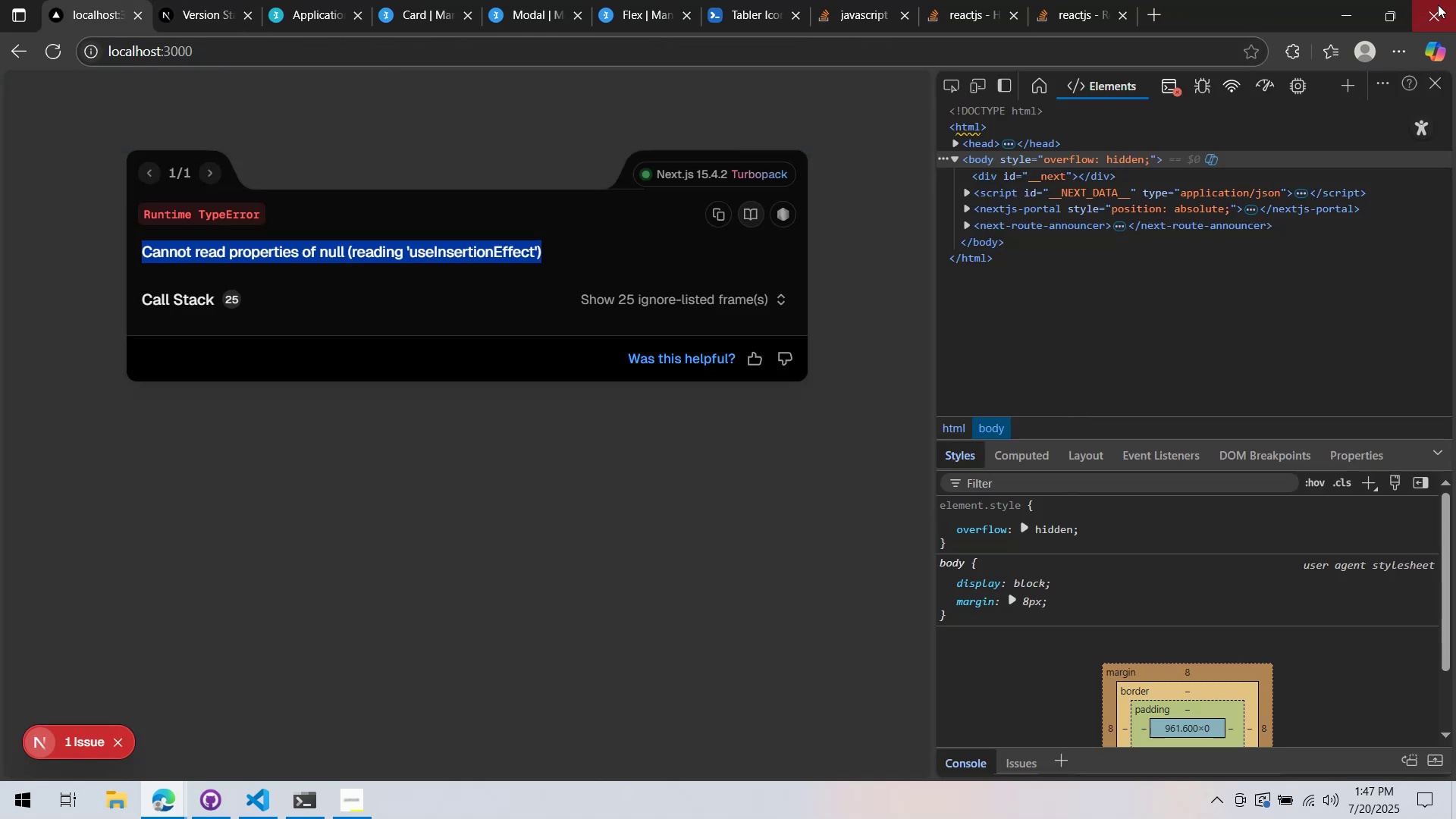 
left_click([1354, 8])
 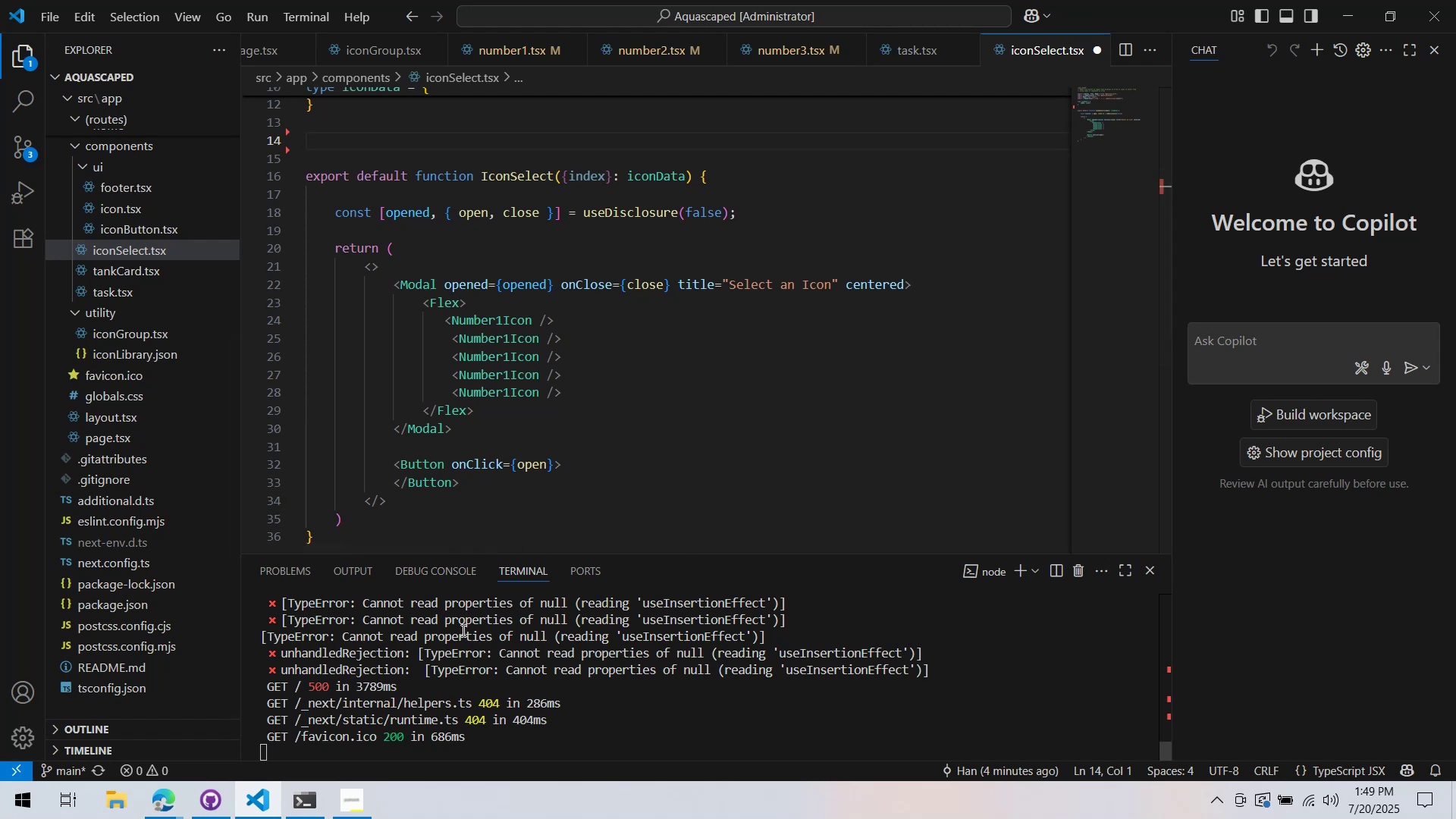 
wait(117.12)
 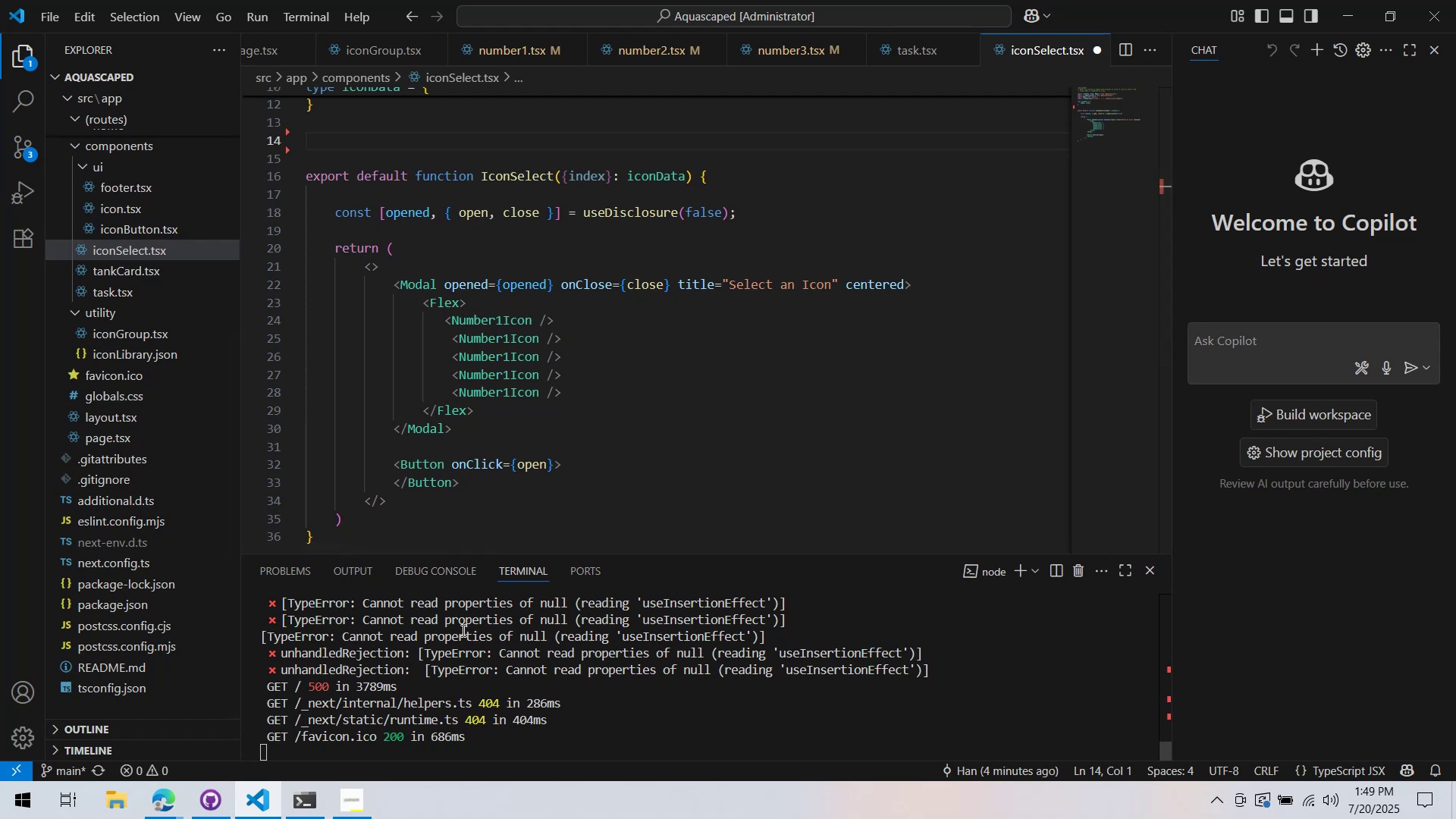 
left_click([778, 54])
 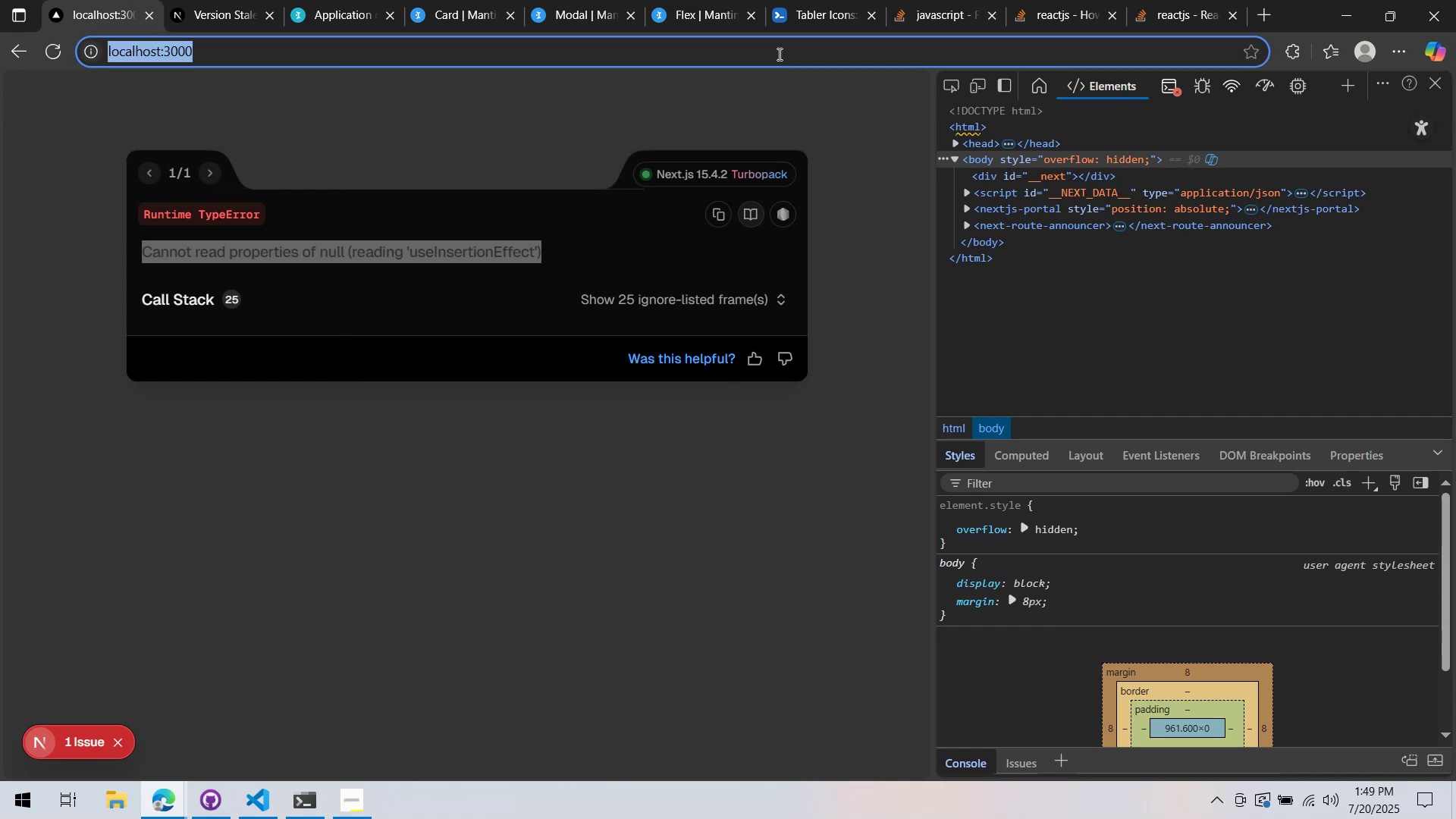 
key(Control+ControlLeft)
 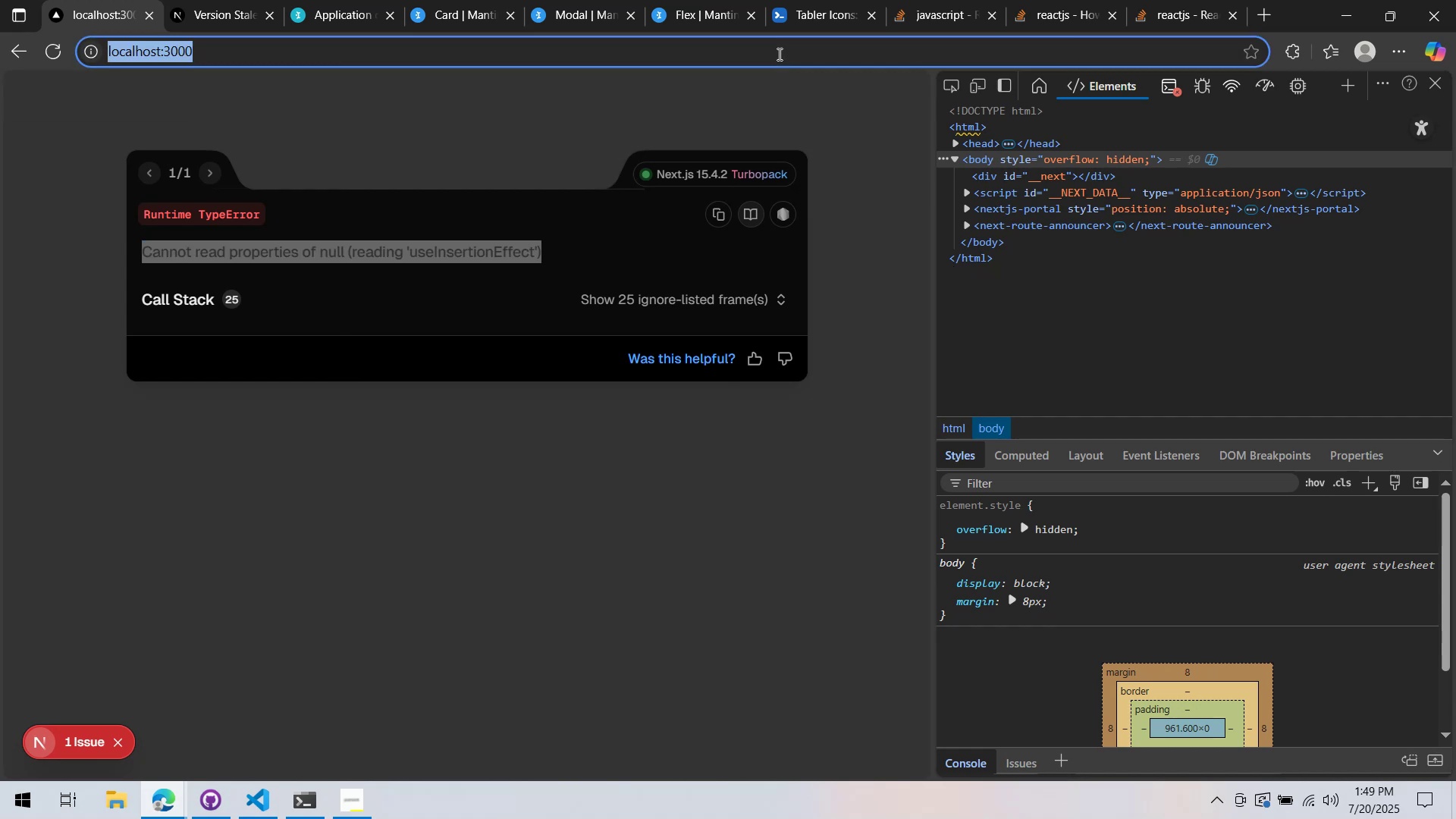 
key(Control+V)
 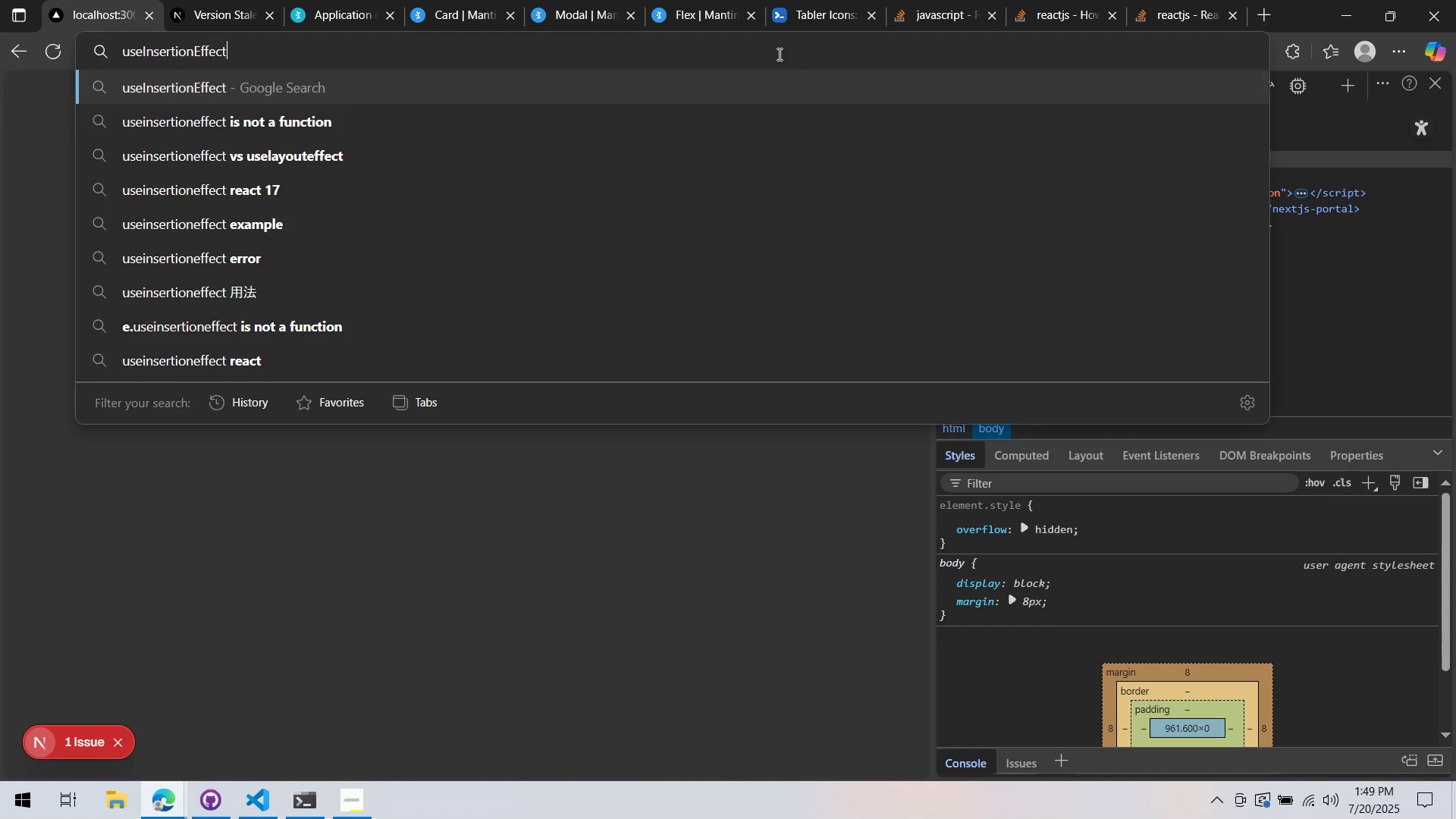 
key(Enter)
 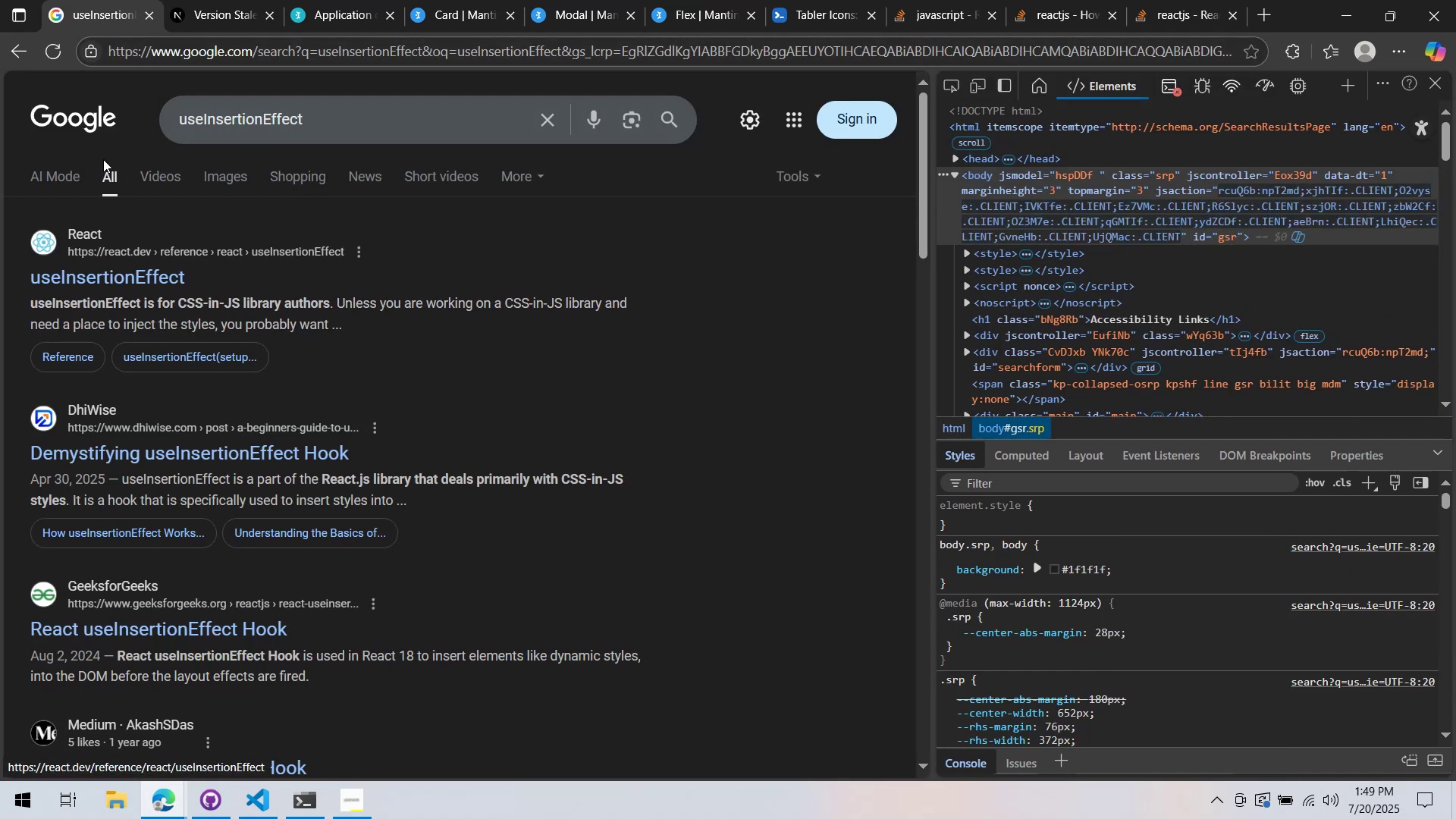 
wait(5.33)
 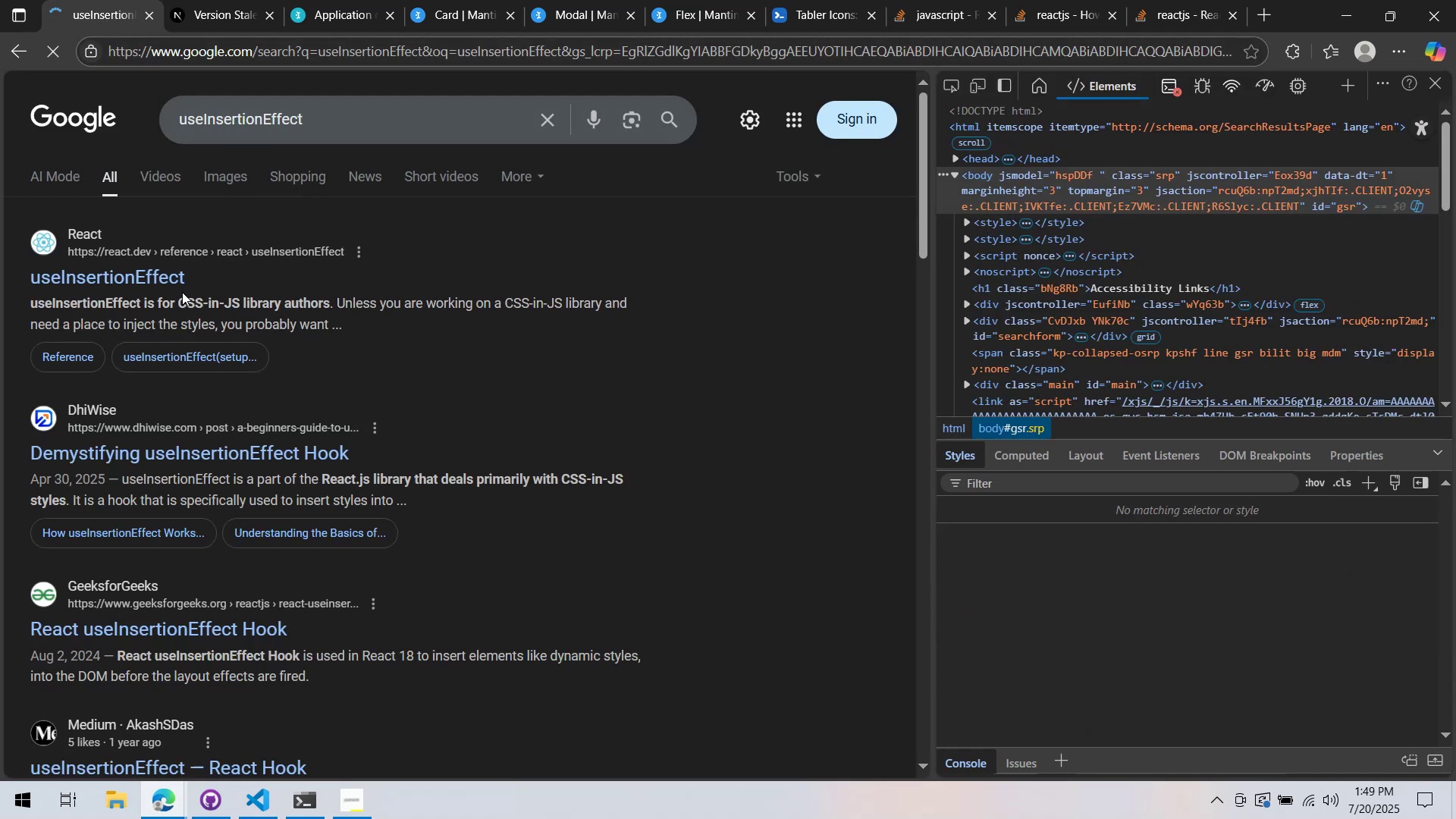 
left_click([17, 48])
 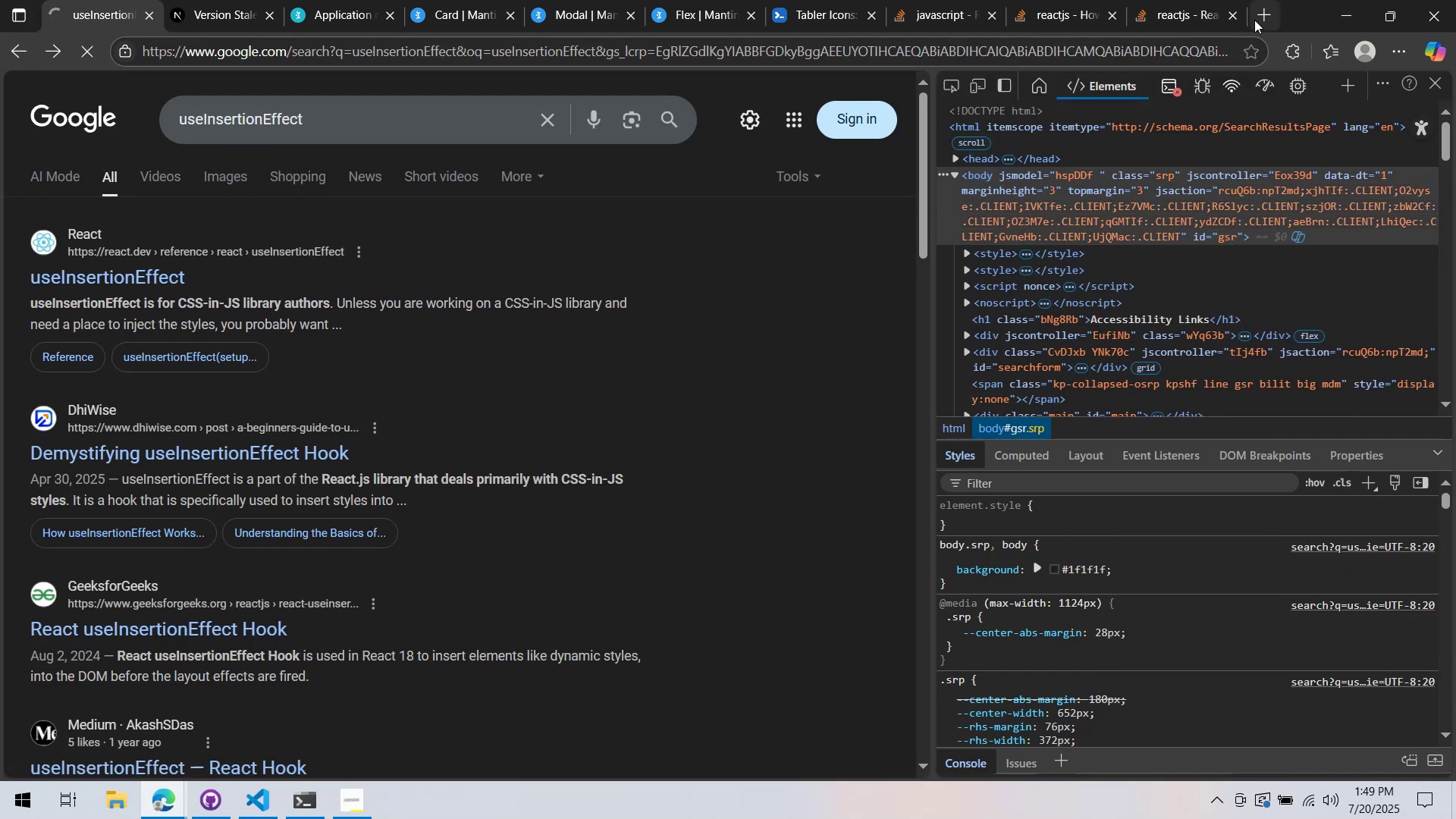 
left_click([1270, 15])
 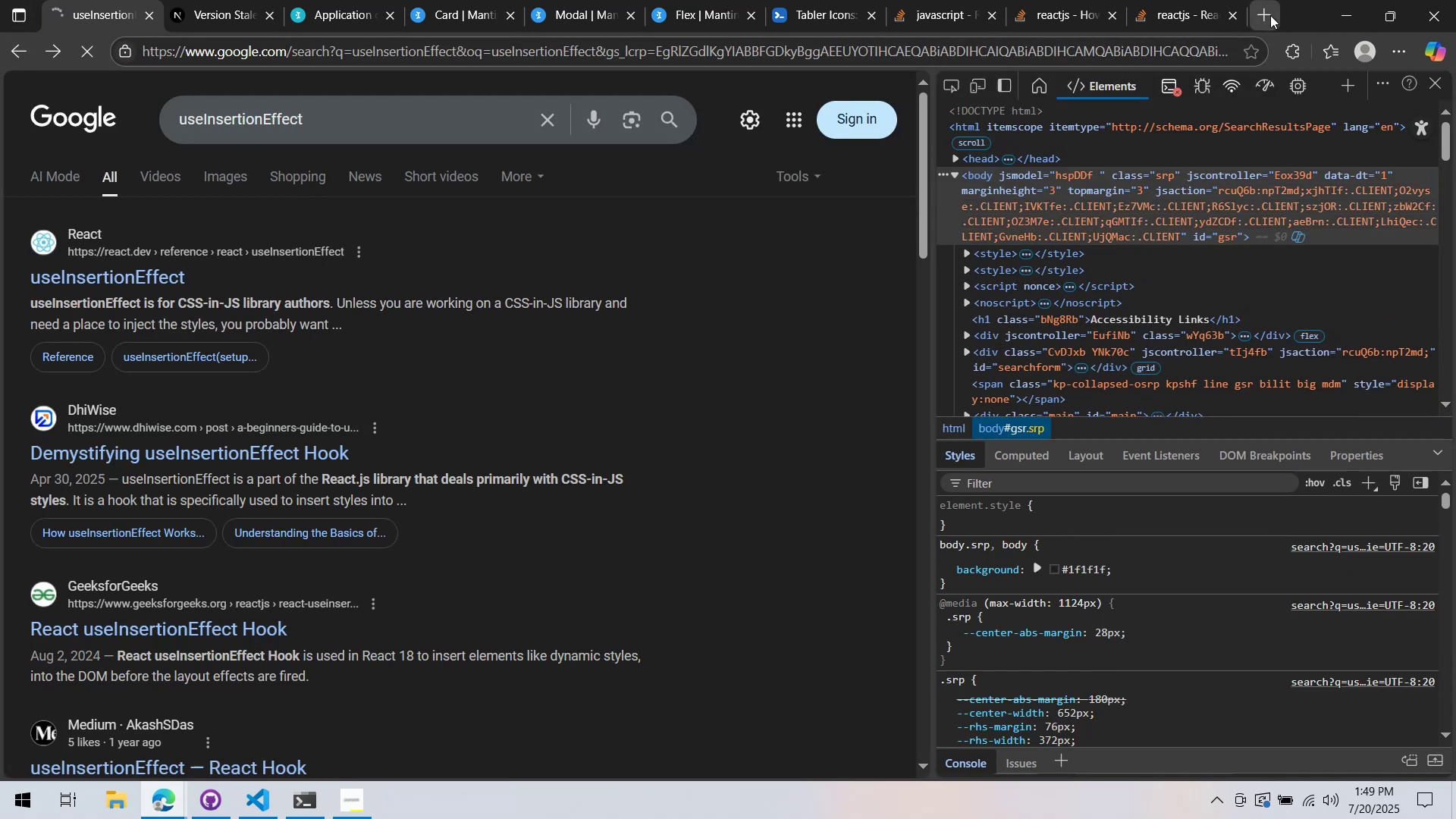 
key(Control+V)
 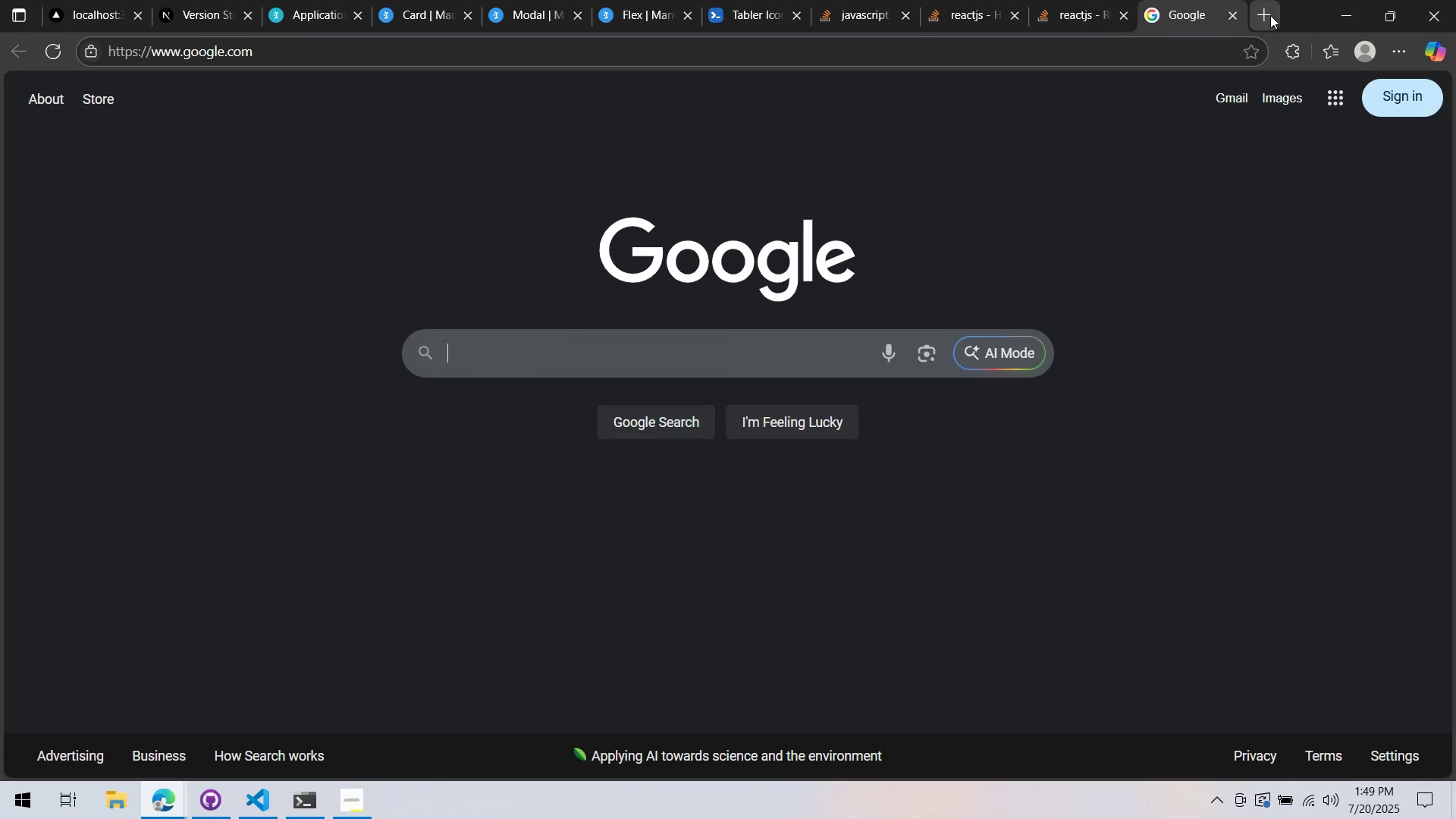 
key(Control+ControlLeft)
 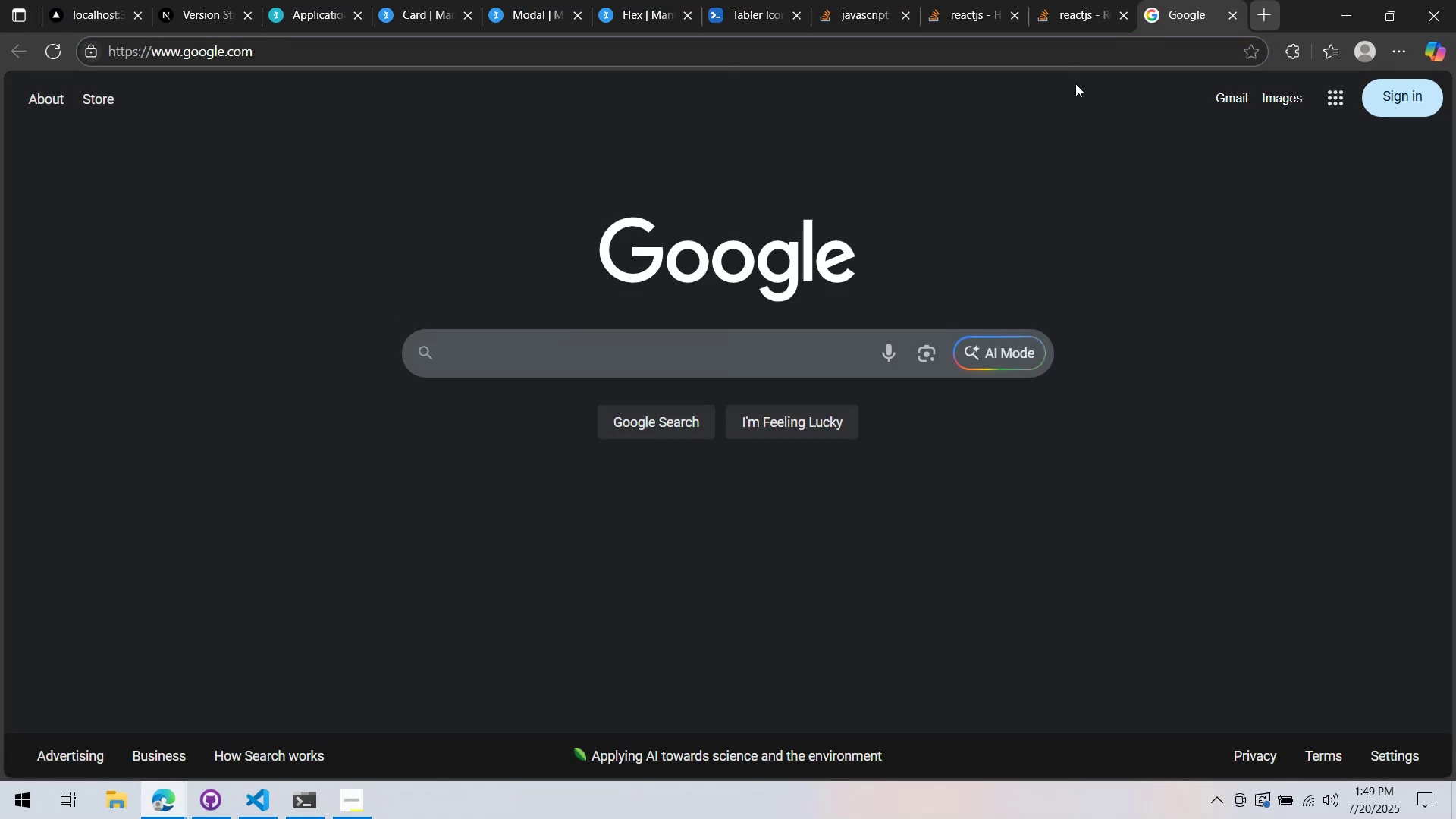 
key(Control+V)
 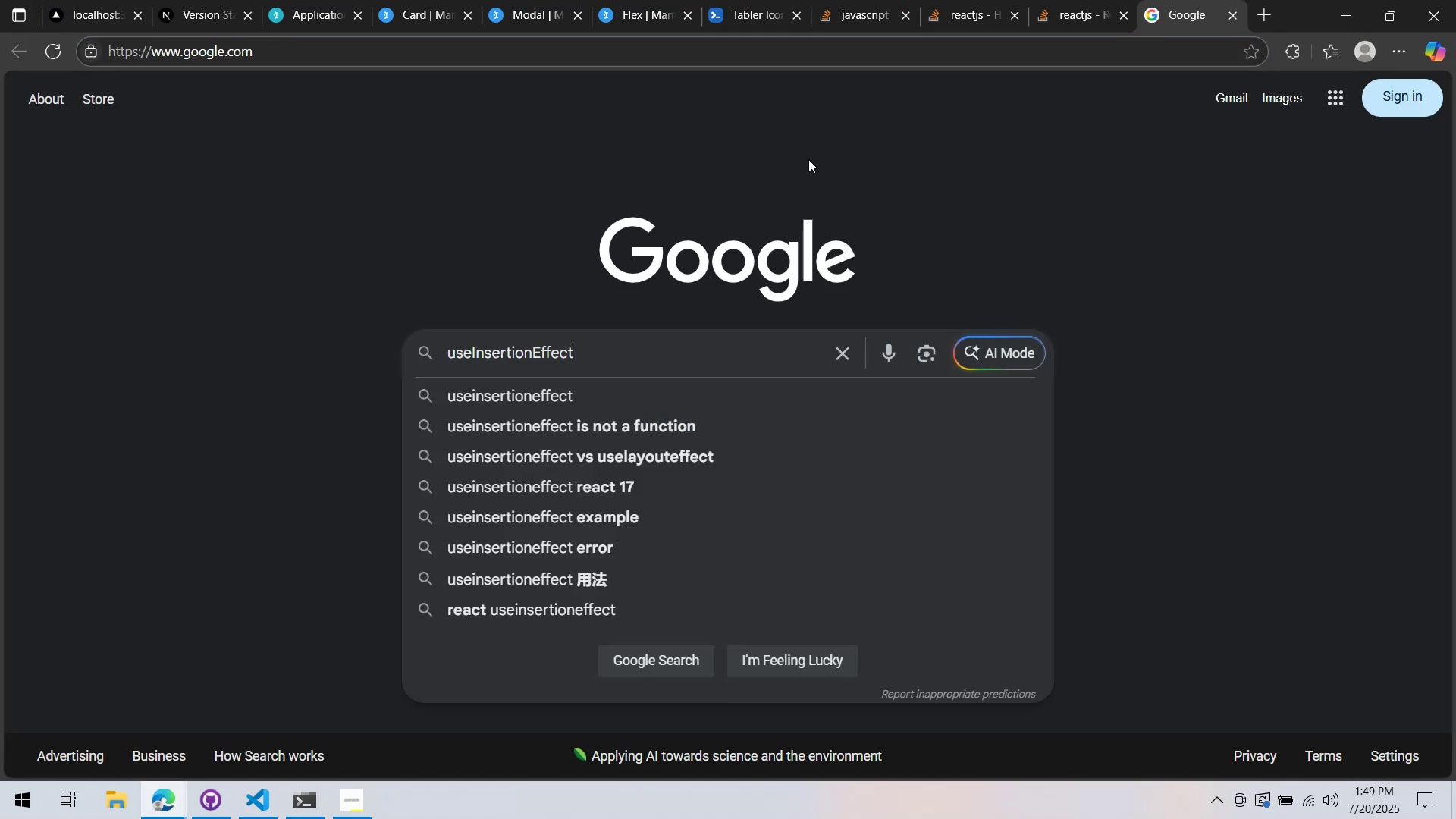 
type( mantine)
 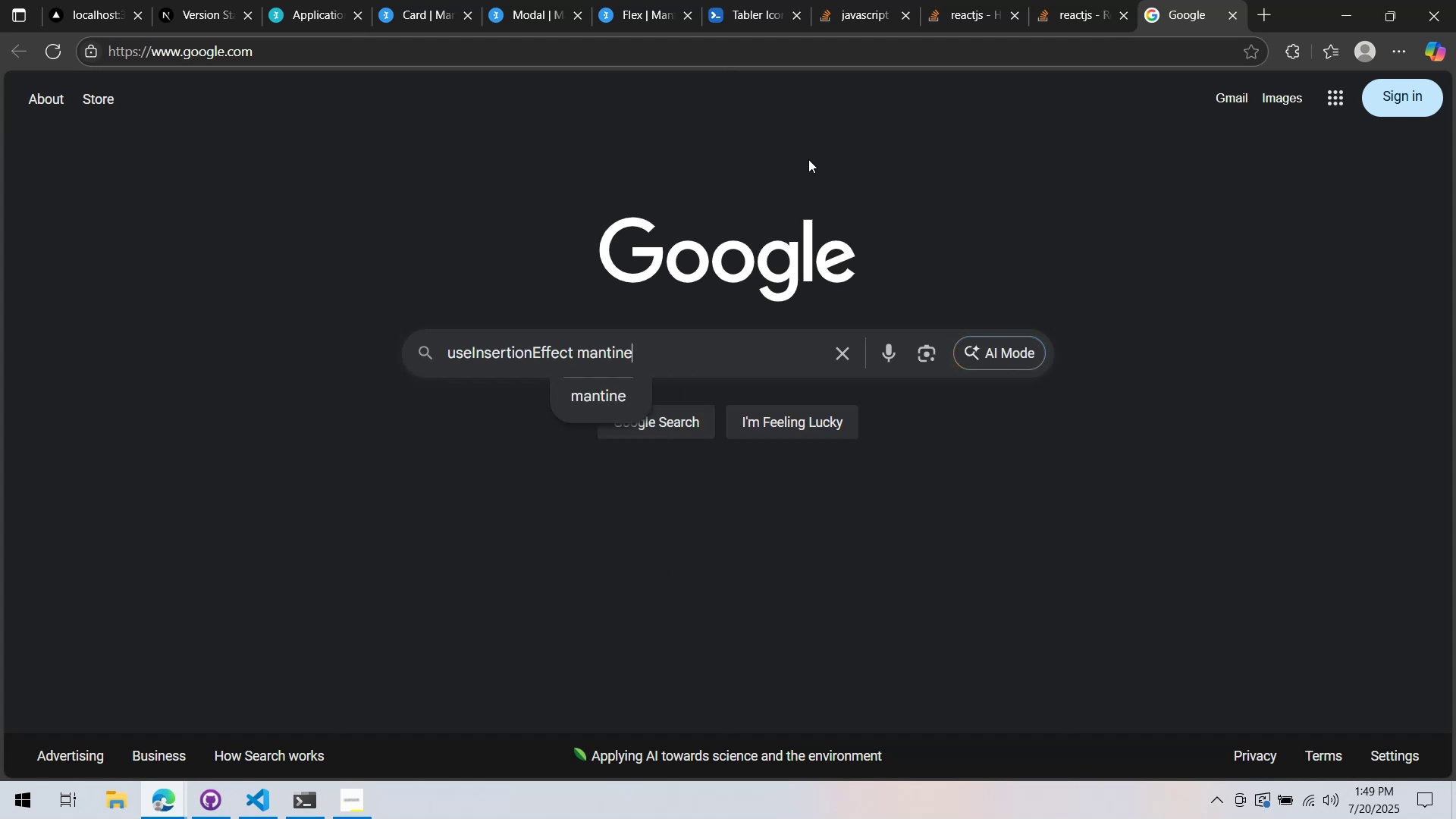 
key(Enter)
 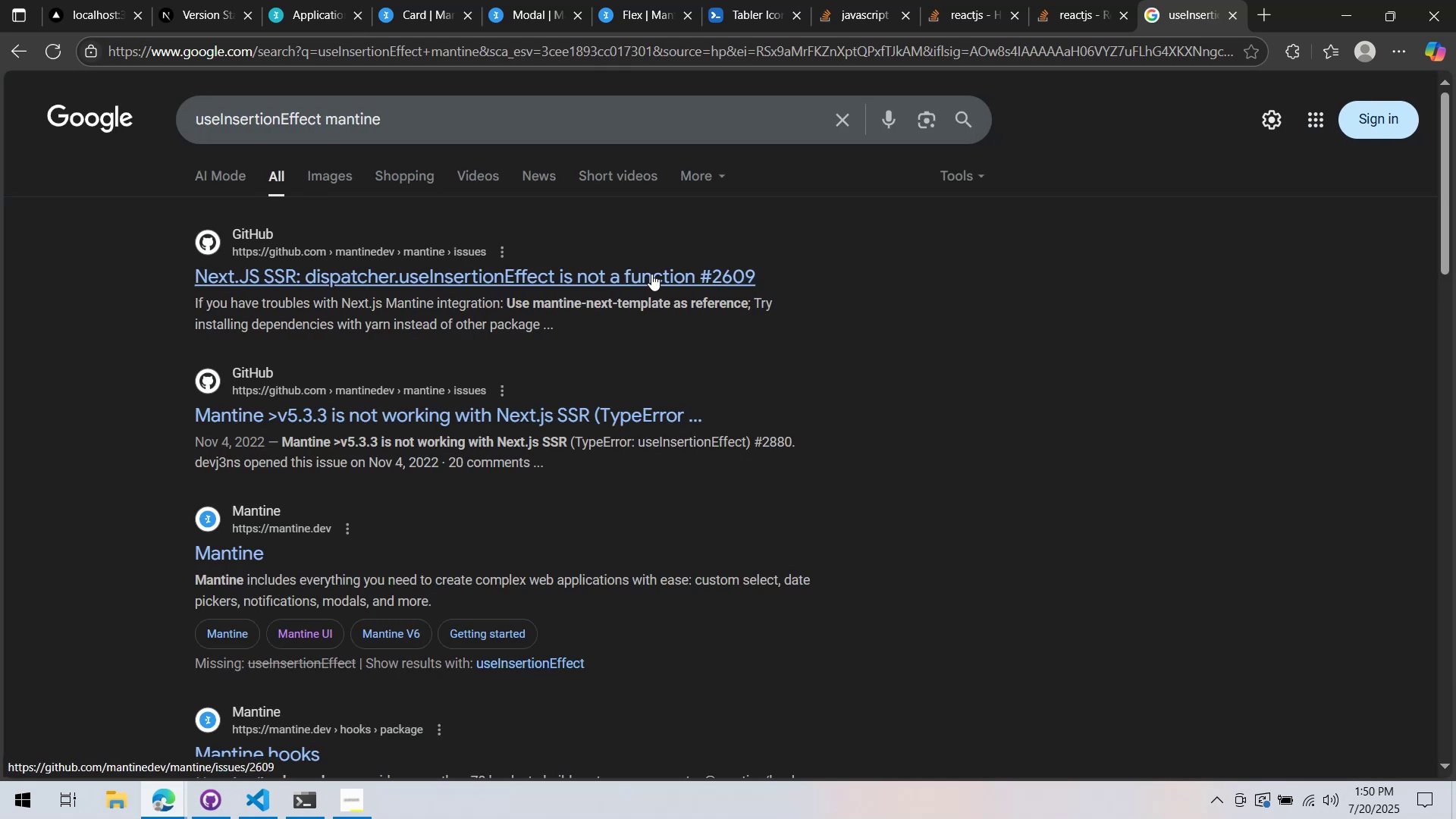 
left_click([651, 274])
 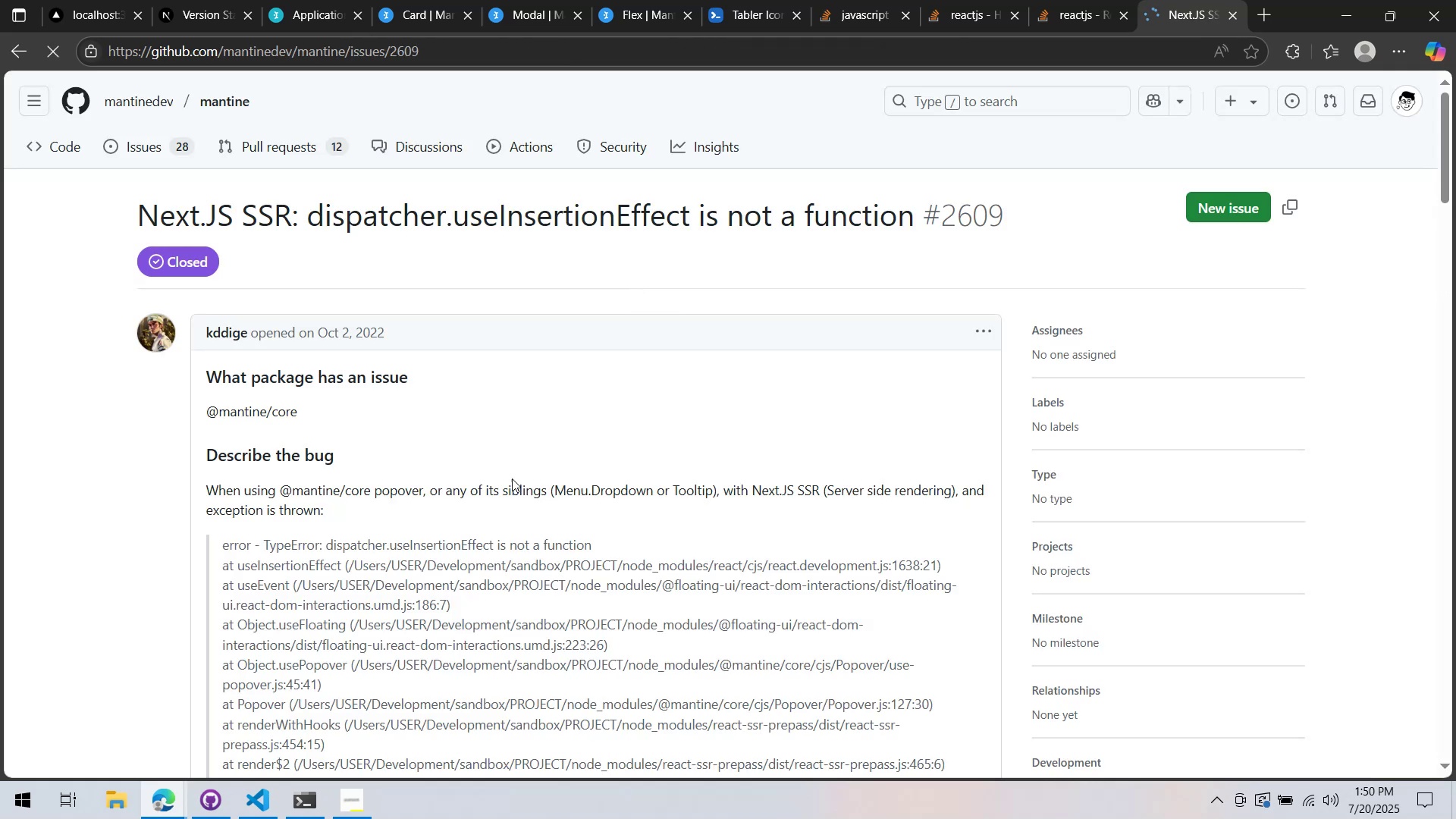 
scroll: coordinate [470, 479], scroll_direction: down, amount: 24.0
 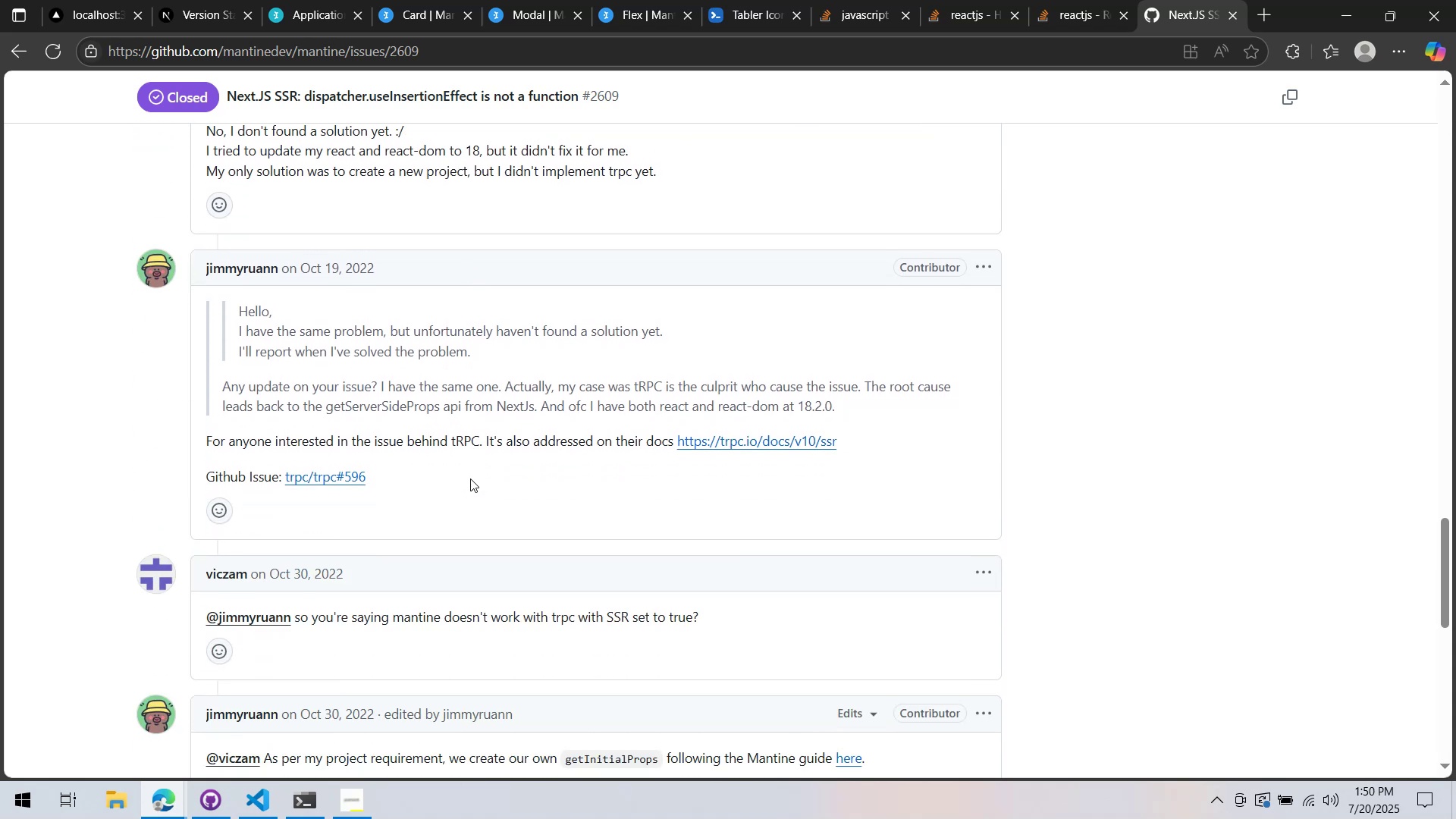 
scroll: coordinate [469, 479], scroll_direction: down, amount: 7.0
 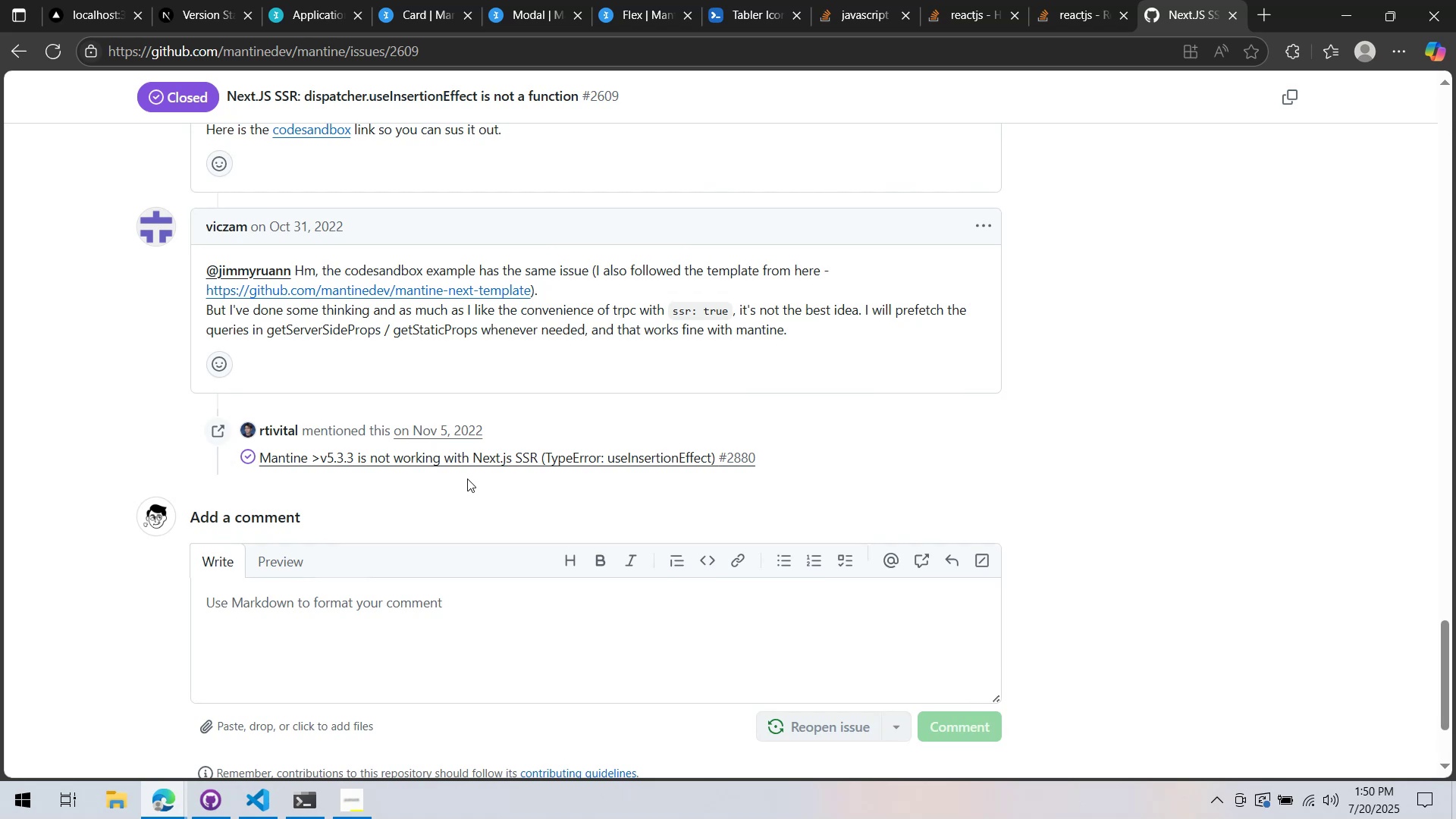 
scroll: coordinate [467, 479], scroll_direction: up, amount: 4.0
 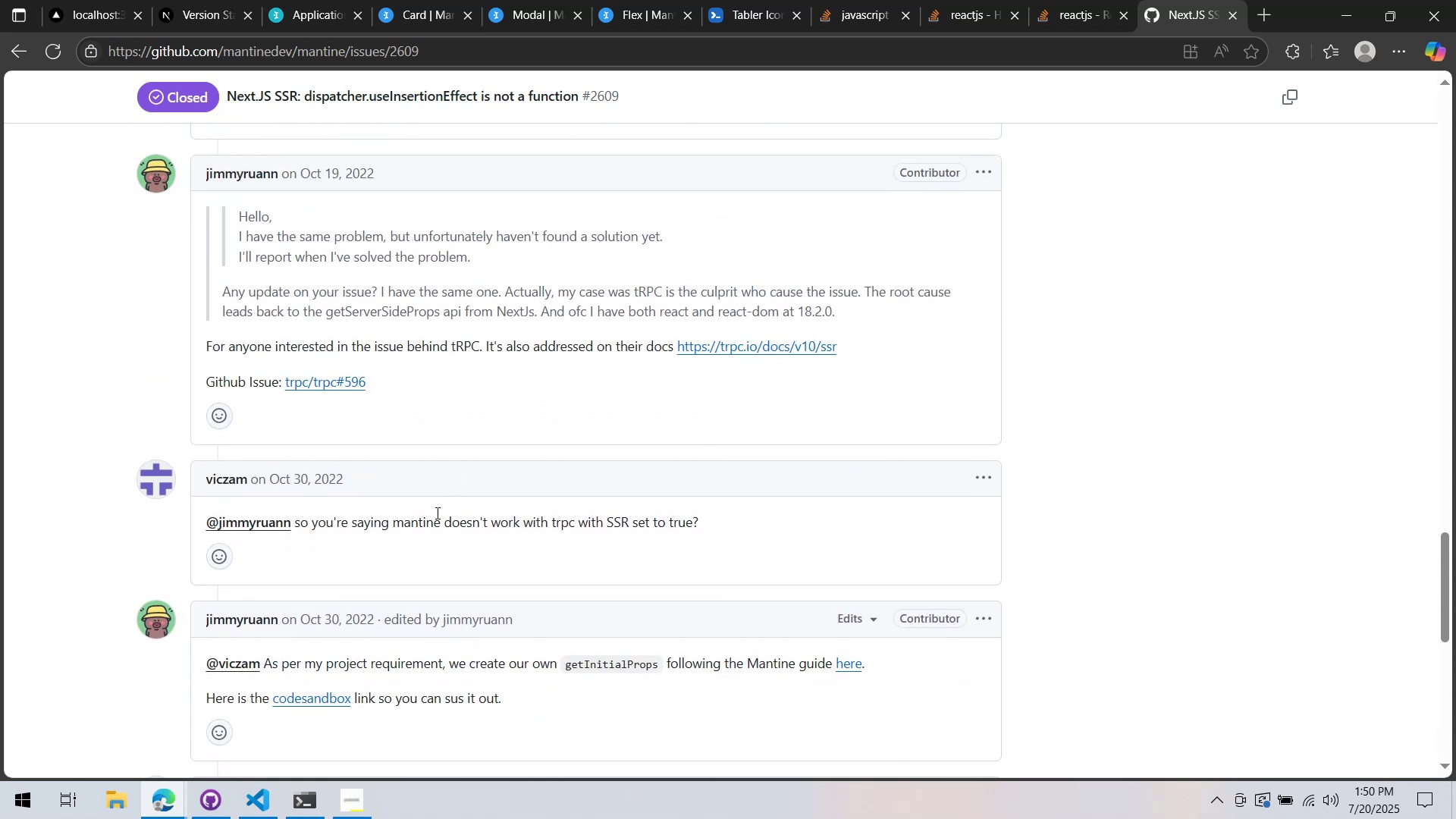 
key(Alt+AltLeft)
 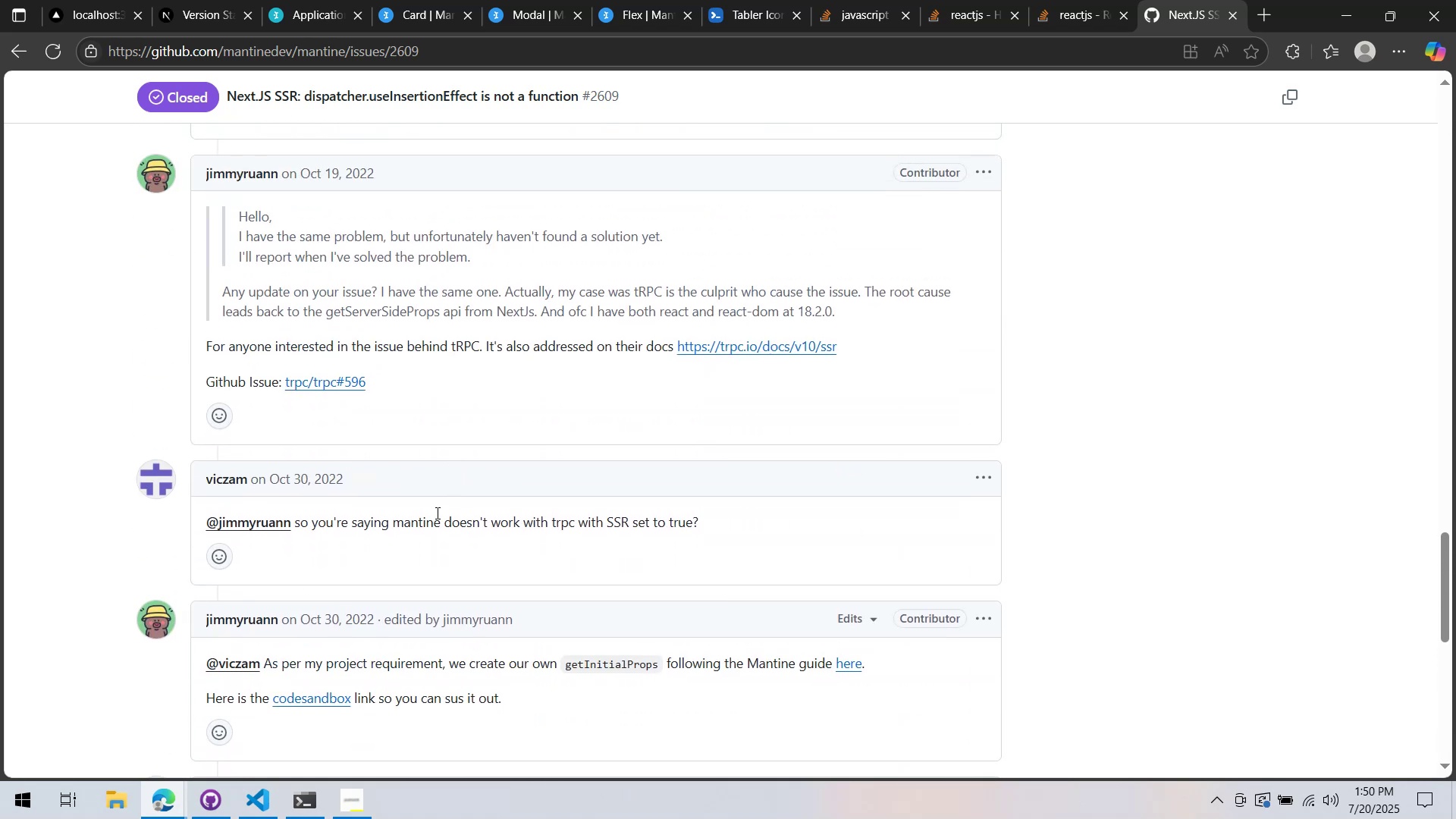 
key(Alt+Tab)
 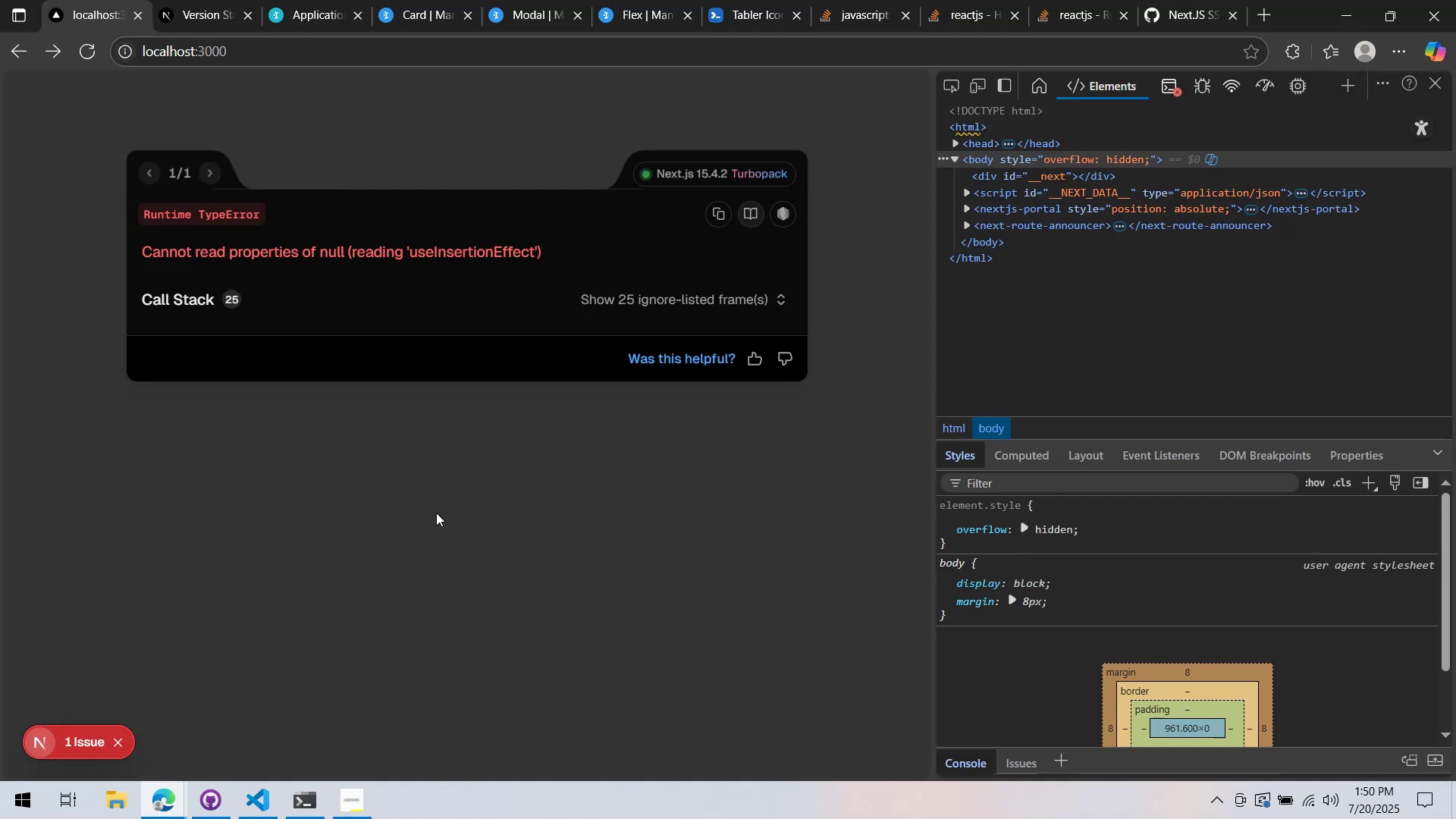 
key(Alt+AltLeft)
 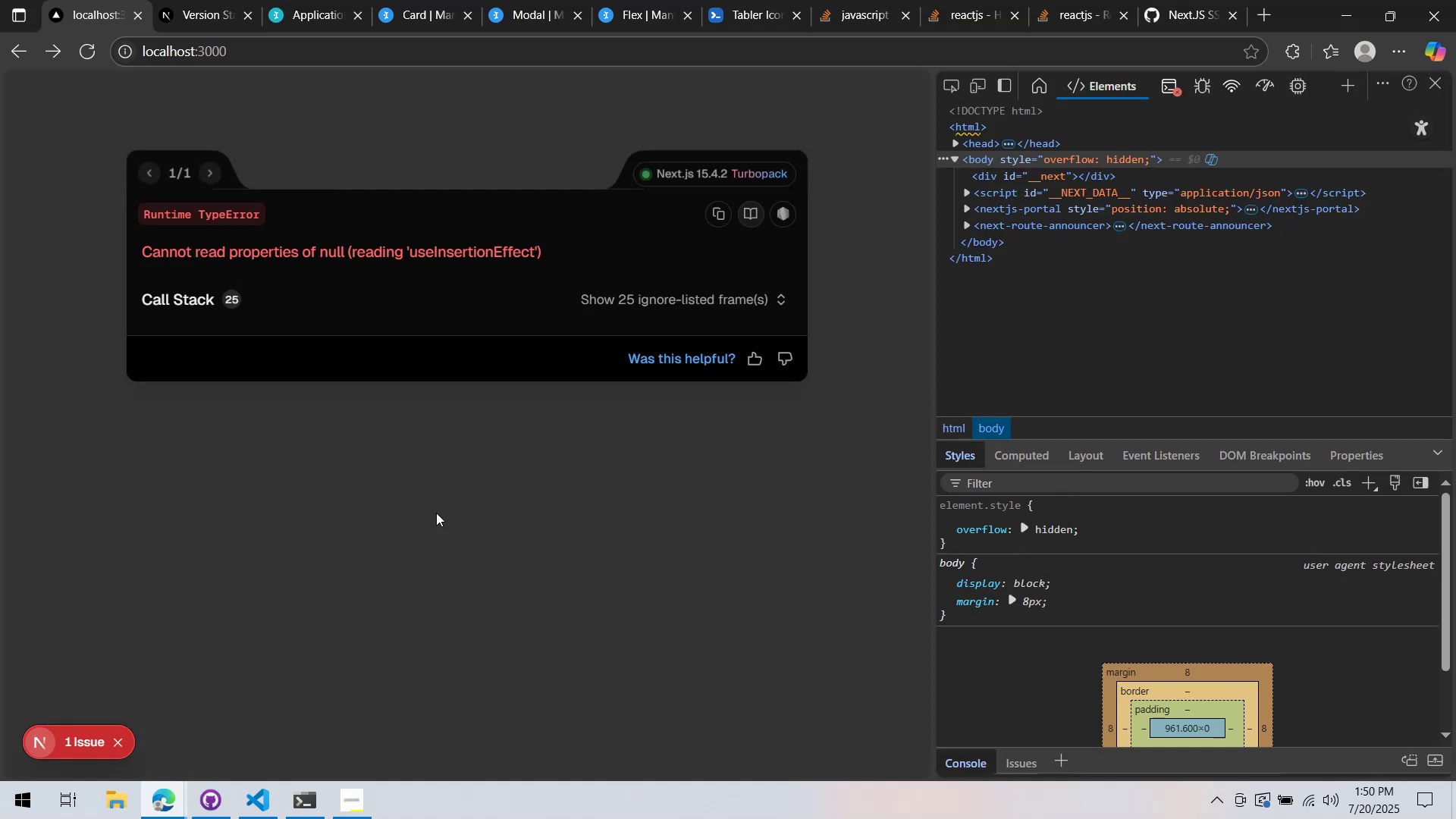 
key(Alt+Tab)
 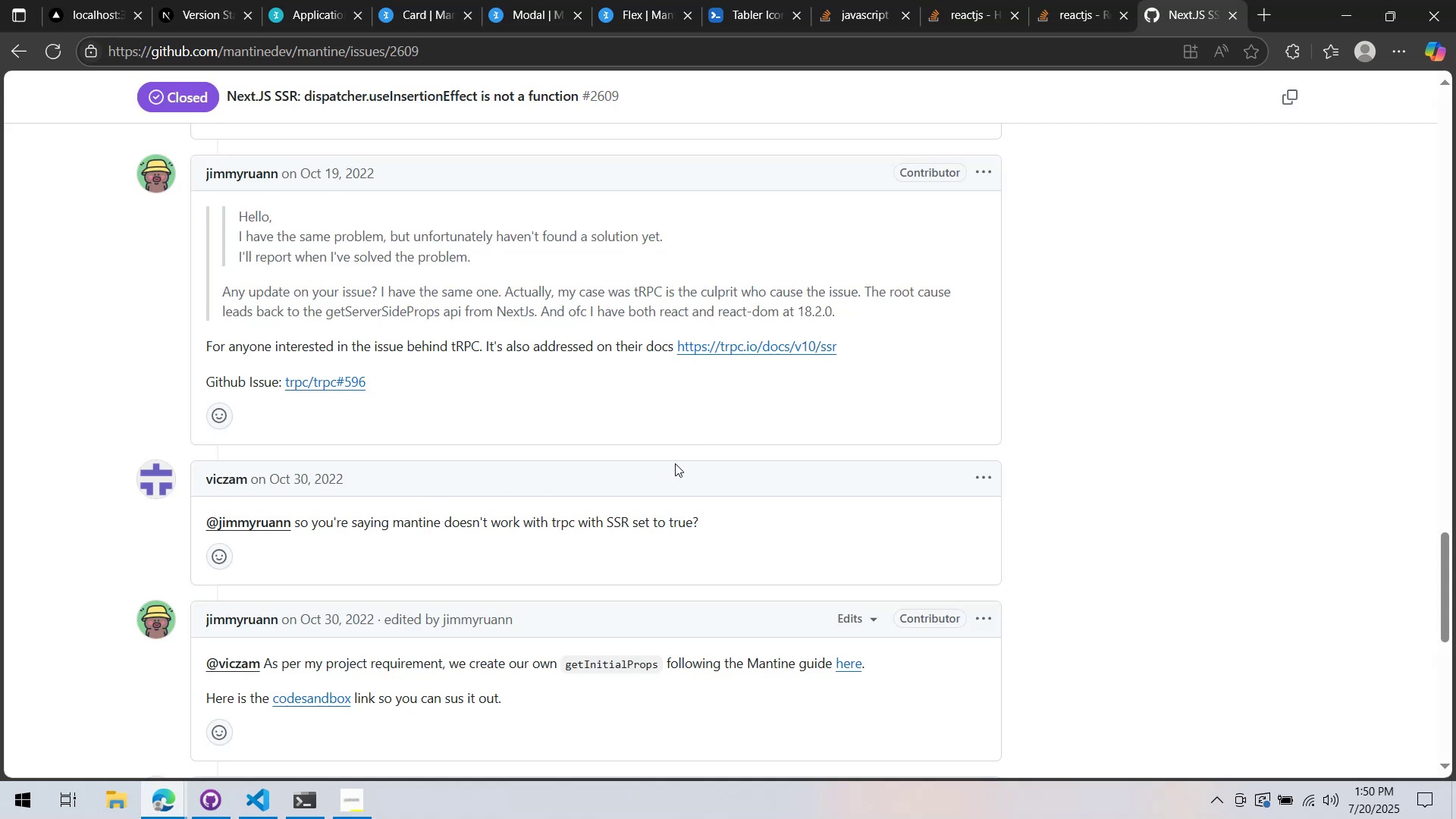 
right_click([751, 340])
 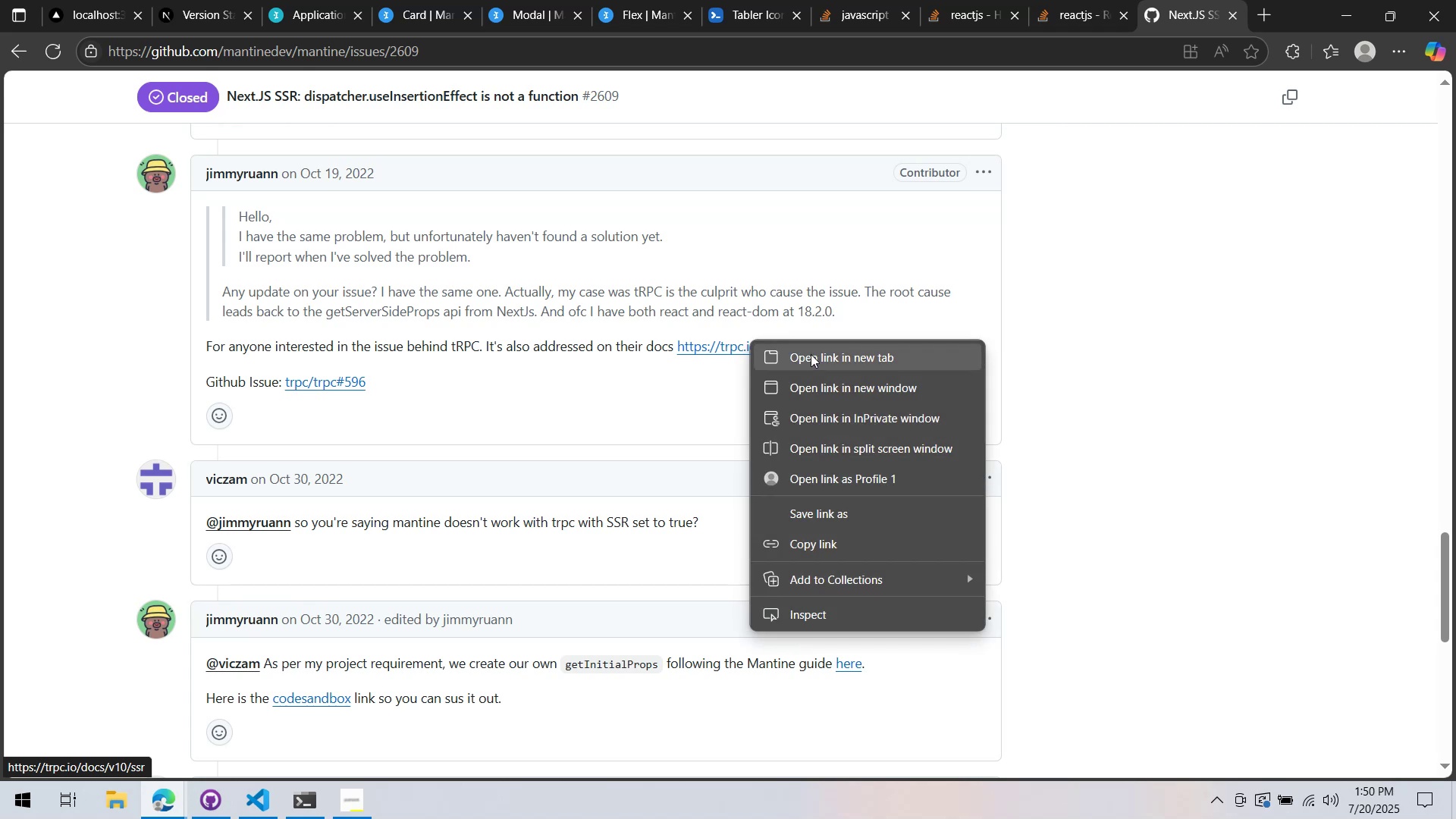 
left_click([811, 356])
 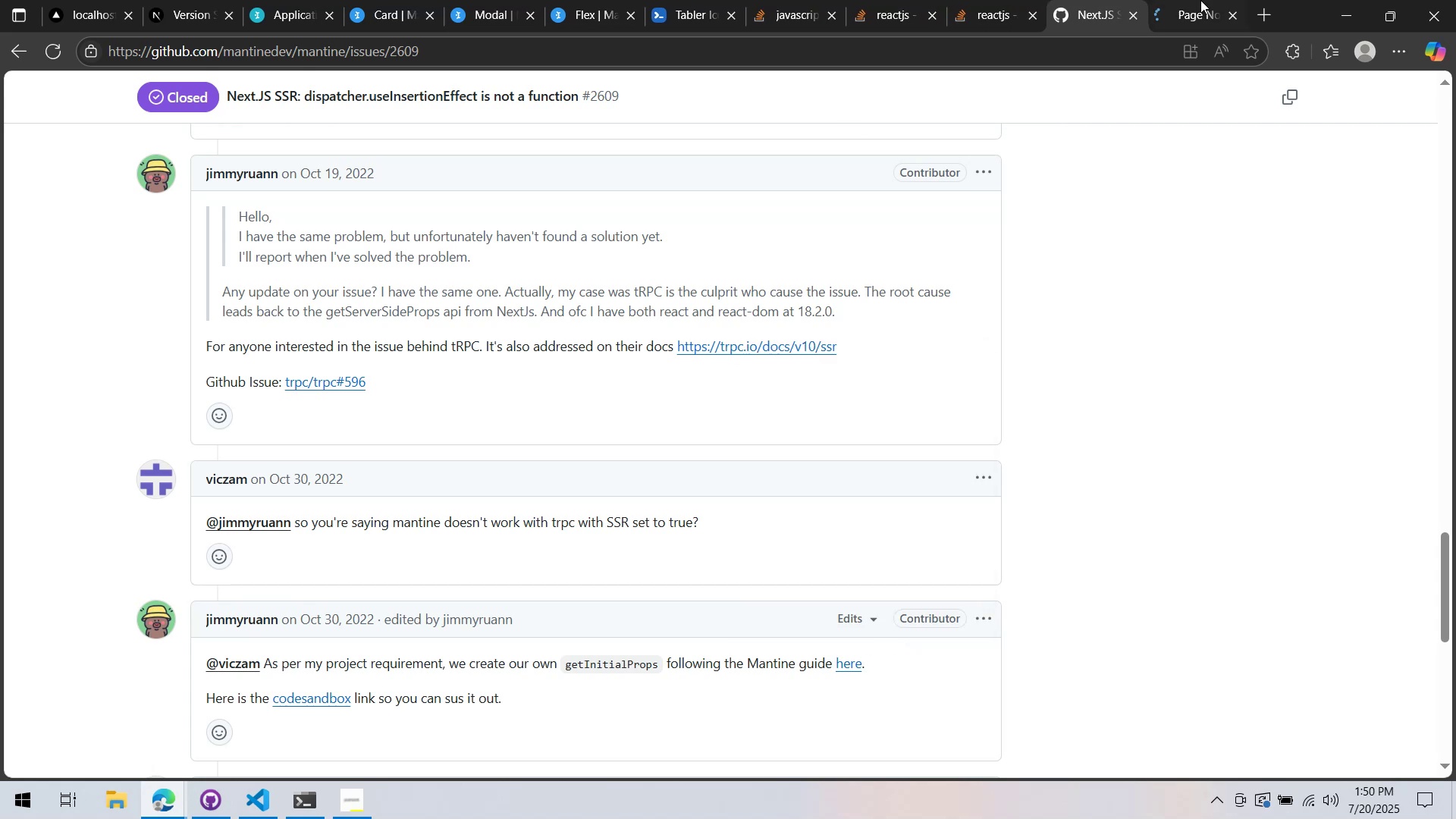 
left_click([1202, 0])
 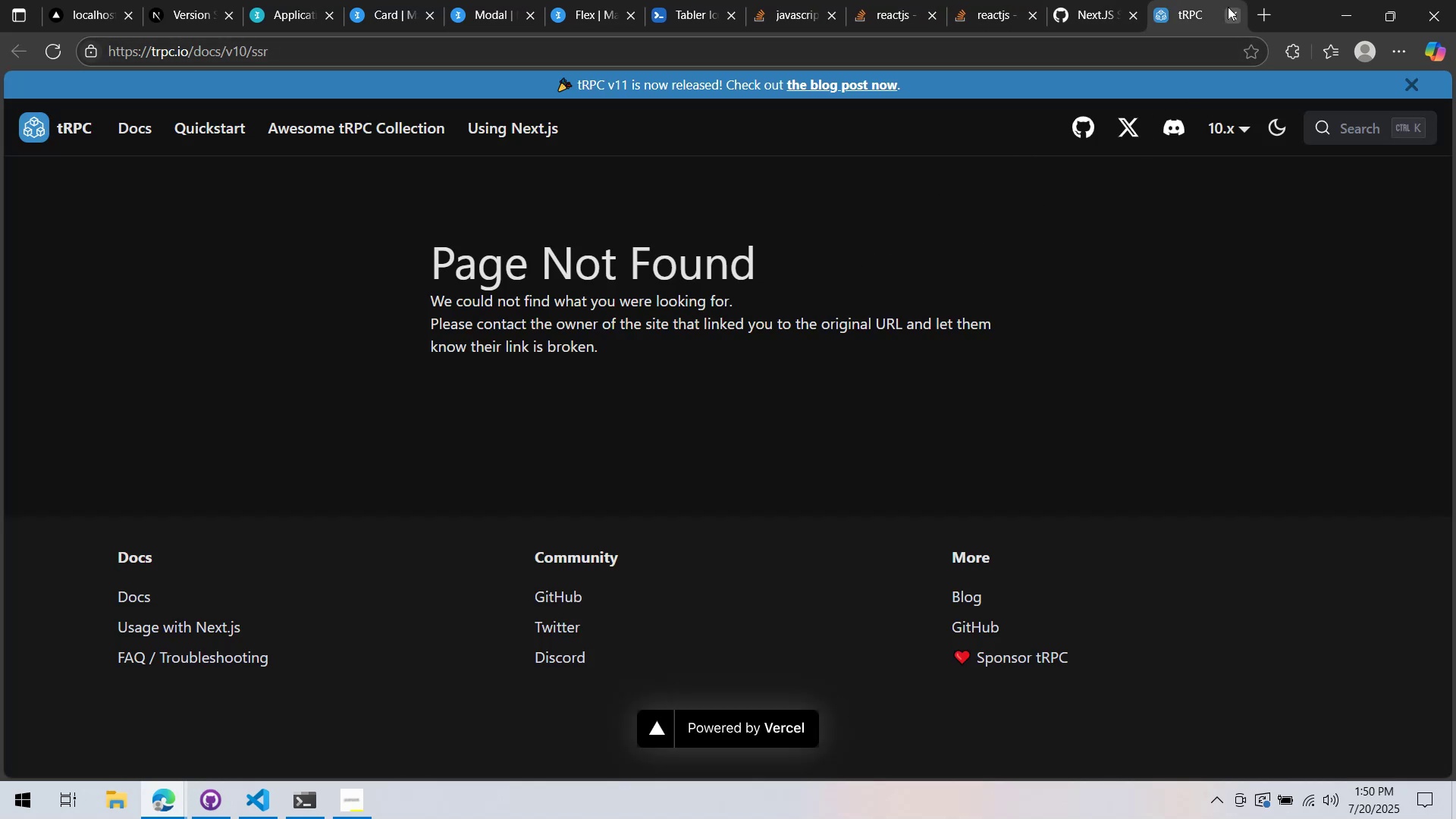 
scroll: coordinate [821, 267], scroll_direction: up, amount: 26.0
 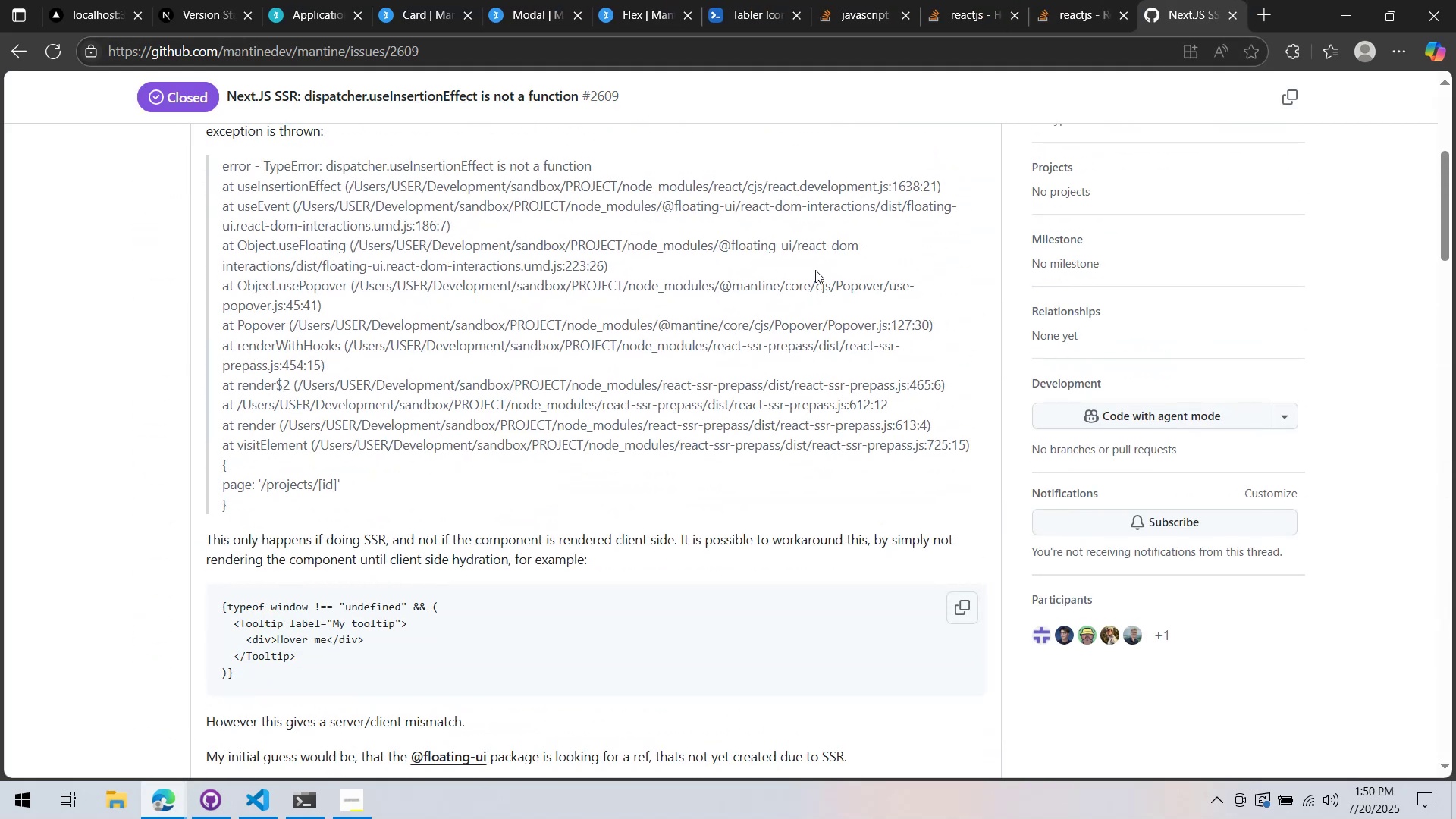 
scroll: coordinate [813, 270], scroll_direction: down, amount: 12.0
 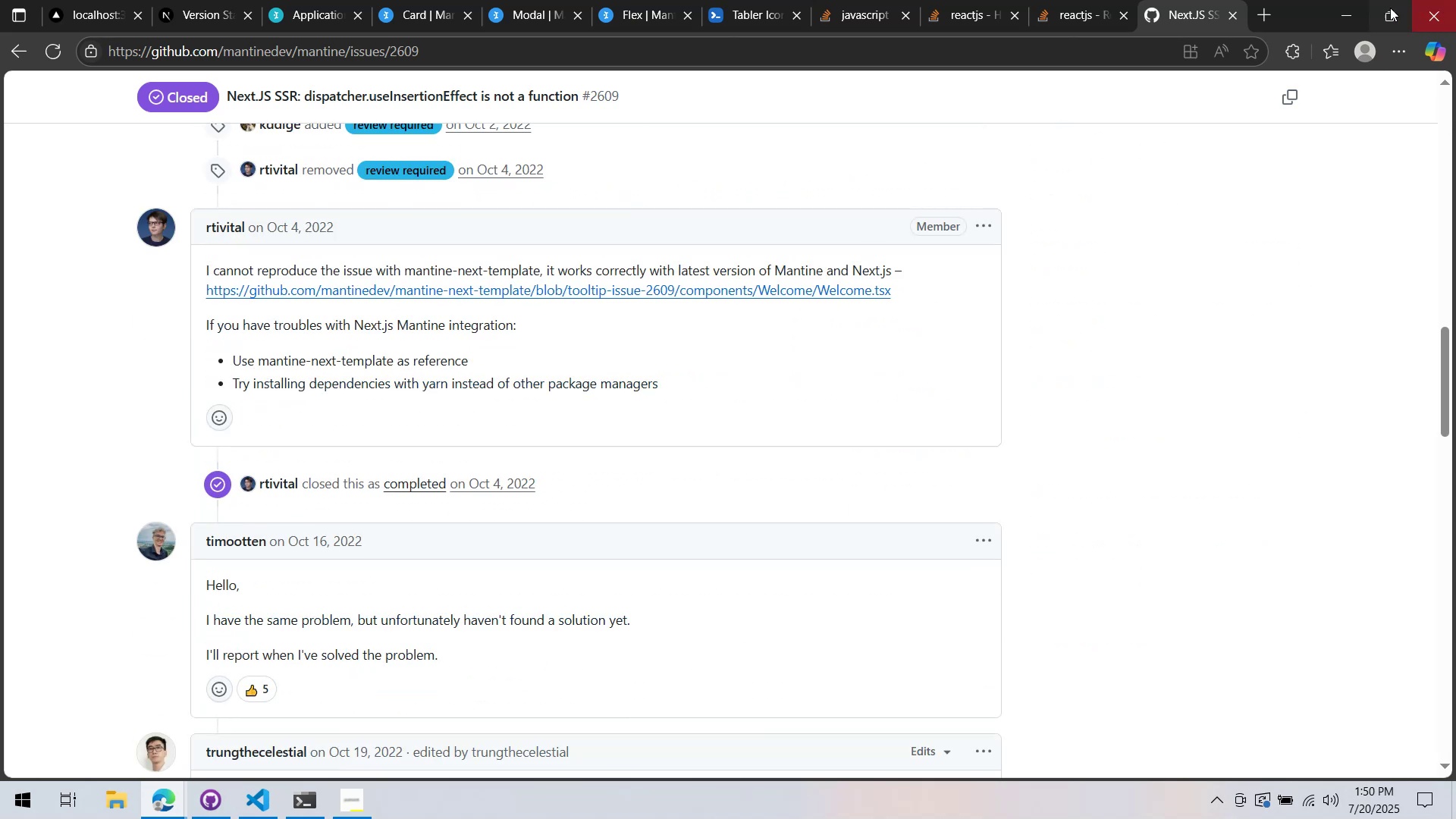 
left_click([1354, 15])
 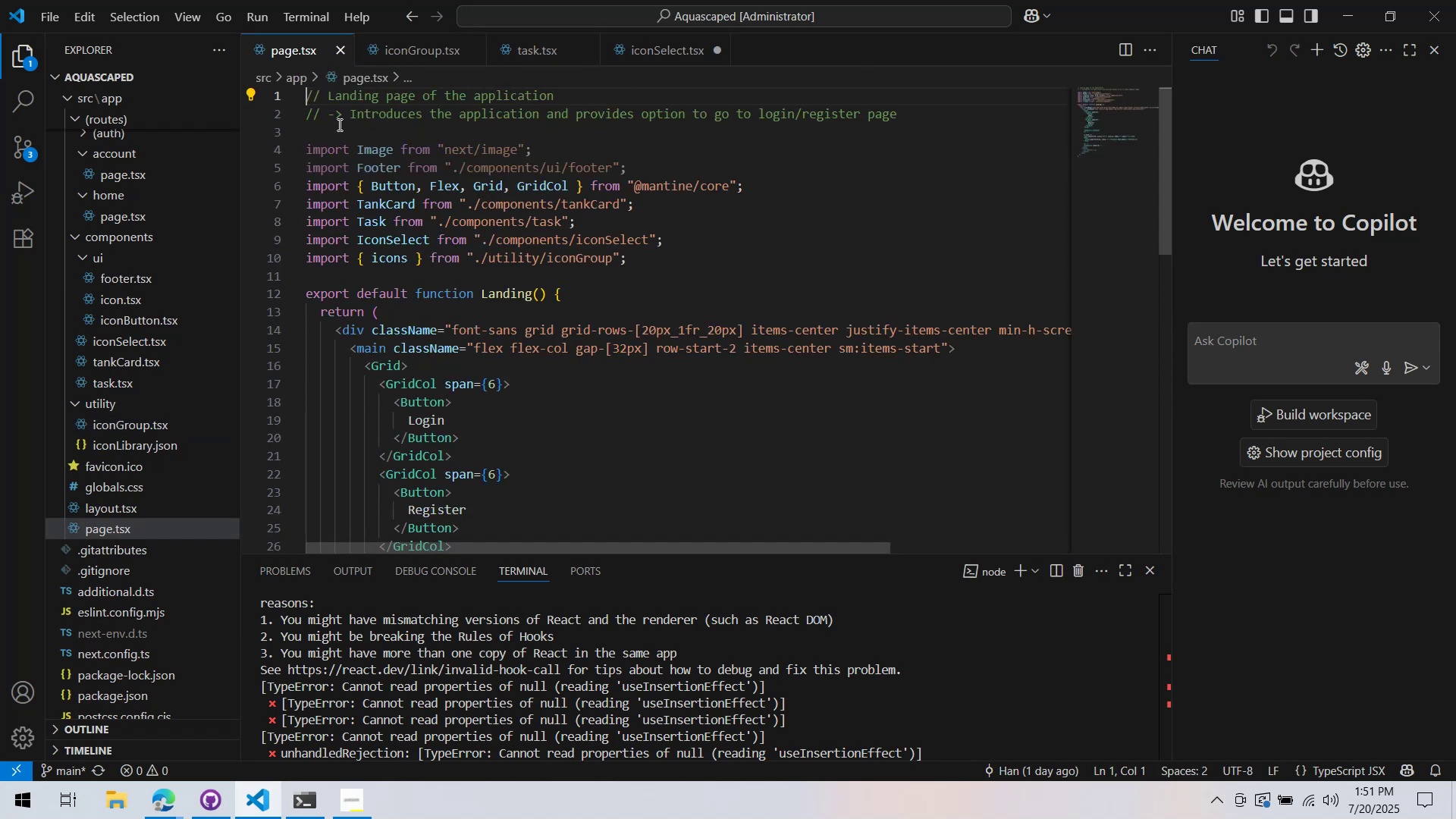 
wait(18.97)
 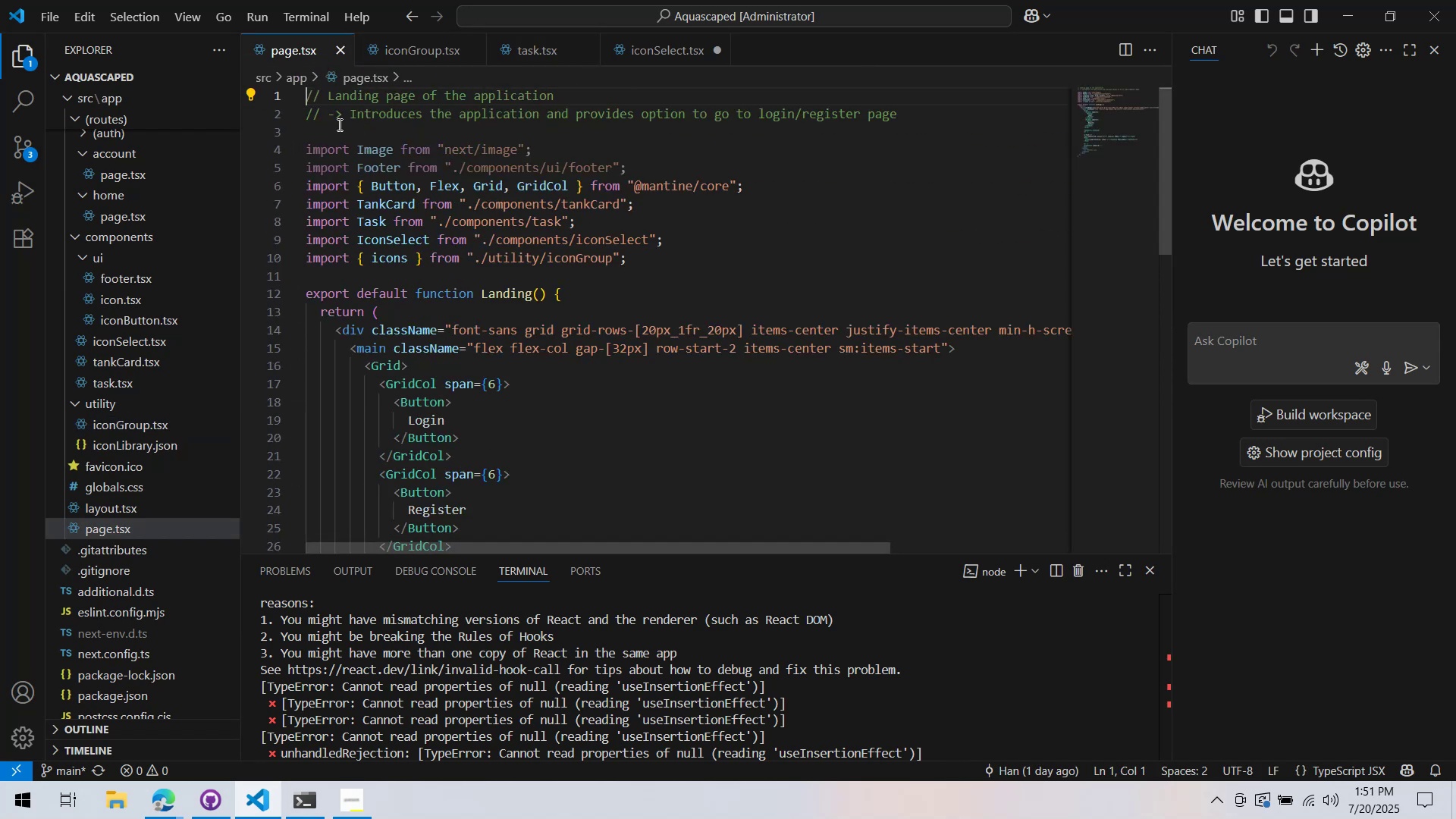 
left_click([101, 0])
 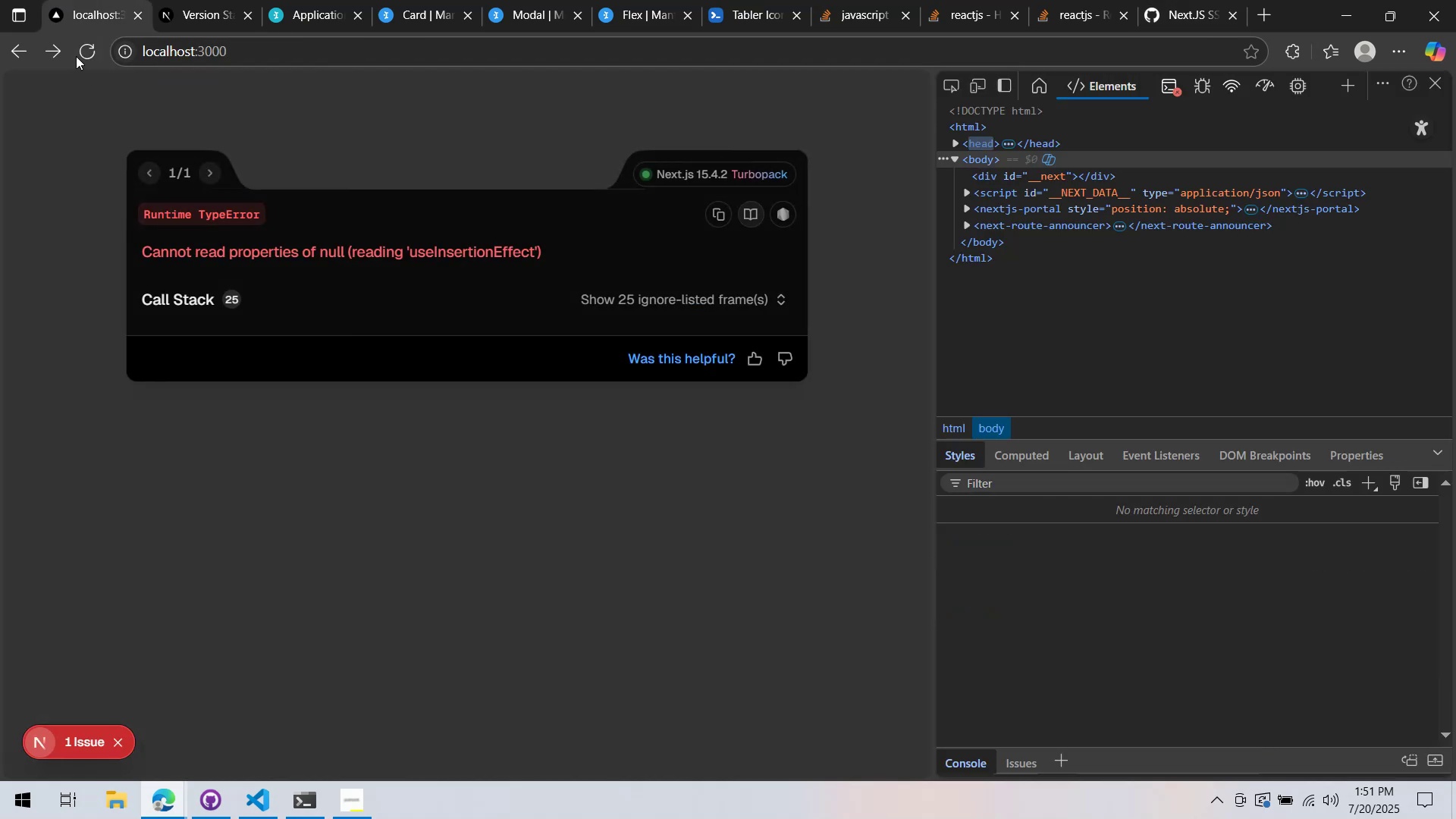 
key(Alt+AltLeft)
 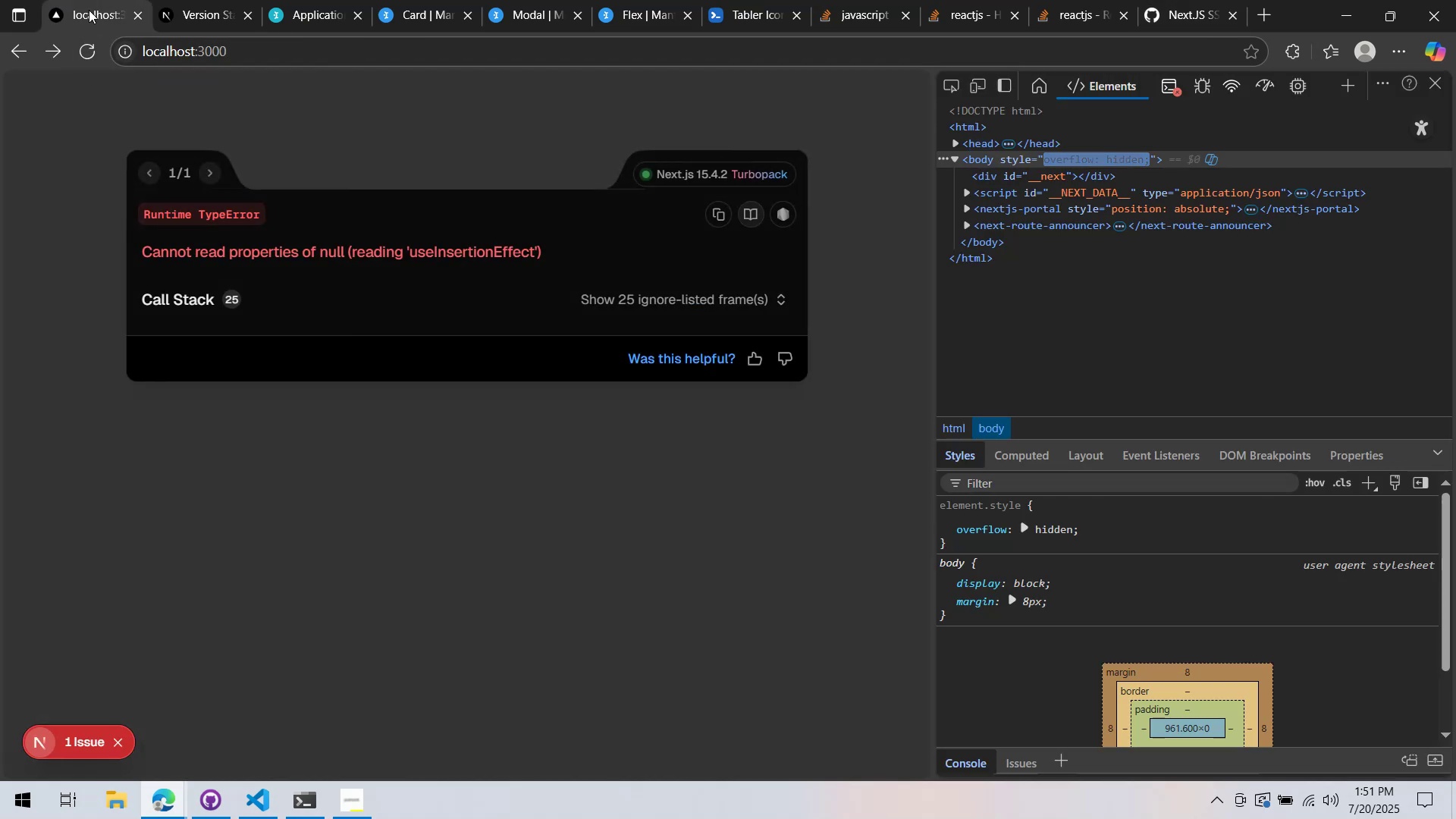 
key(Alt+Tab)
 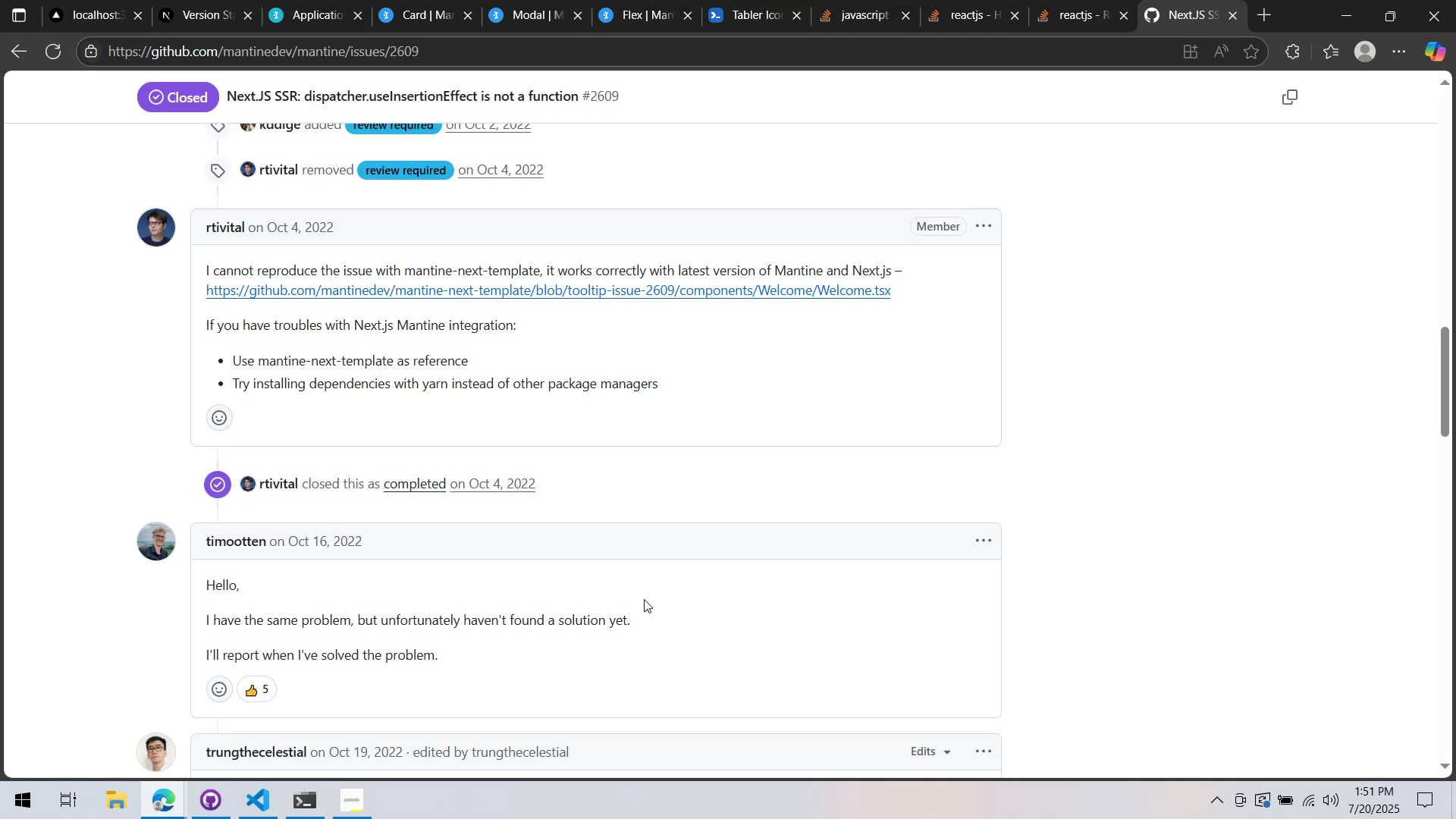 
key(Alt+AltLeft)
 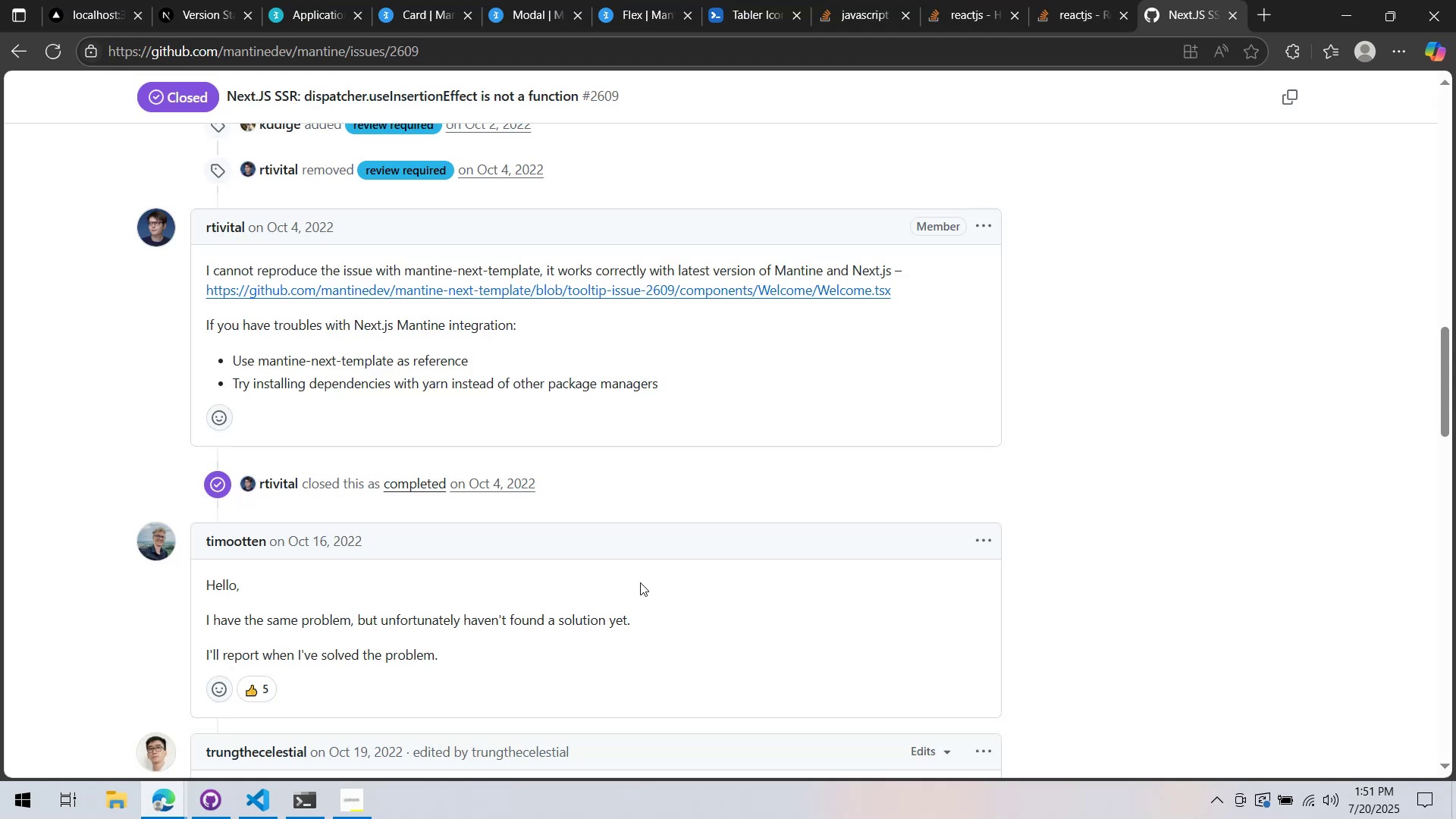 
key(Alt+Tab)
 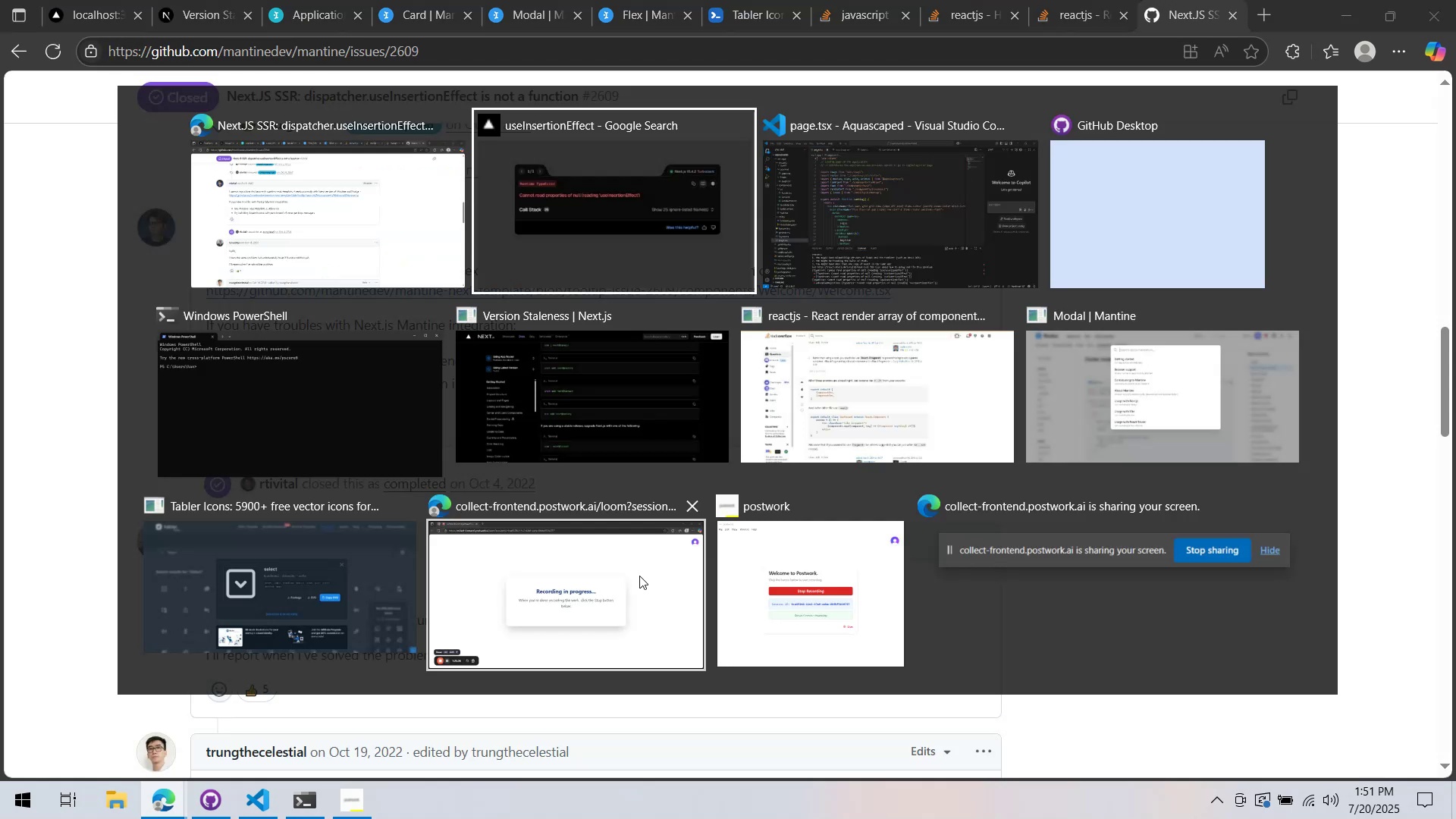 
key(Alt+Tab)
 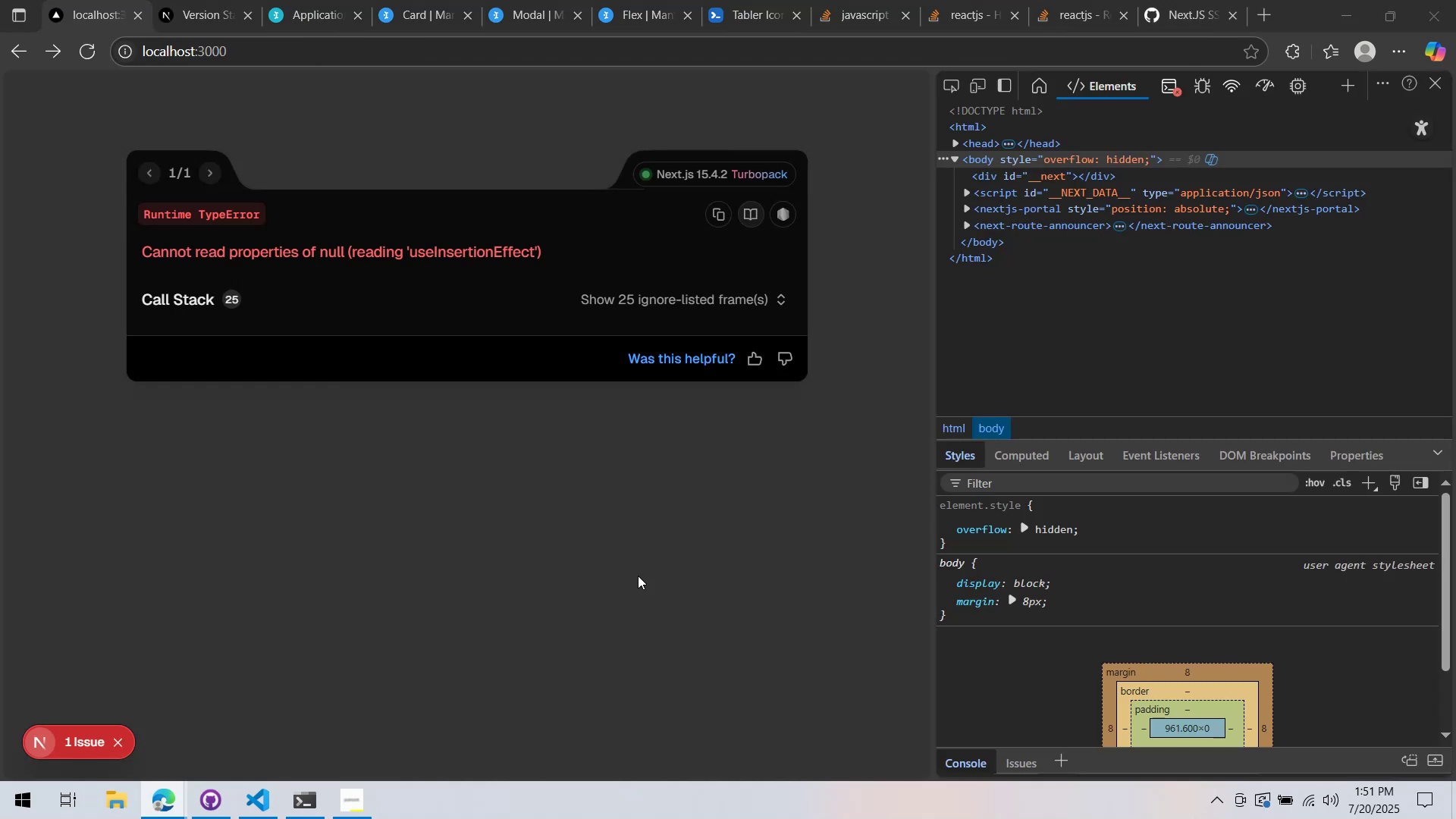 
key(Alt+Tab)
 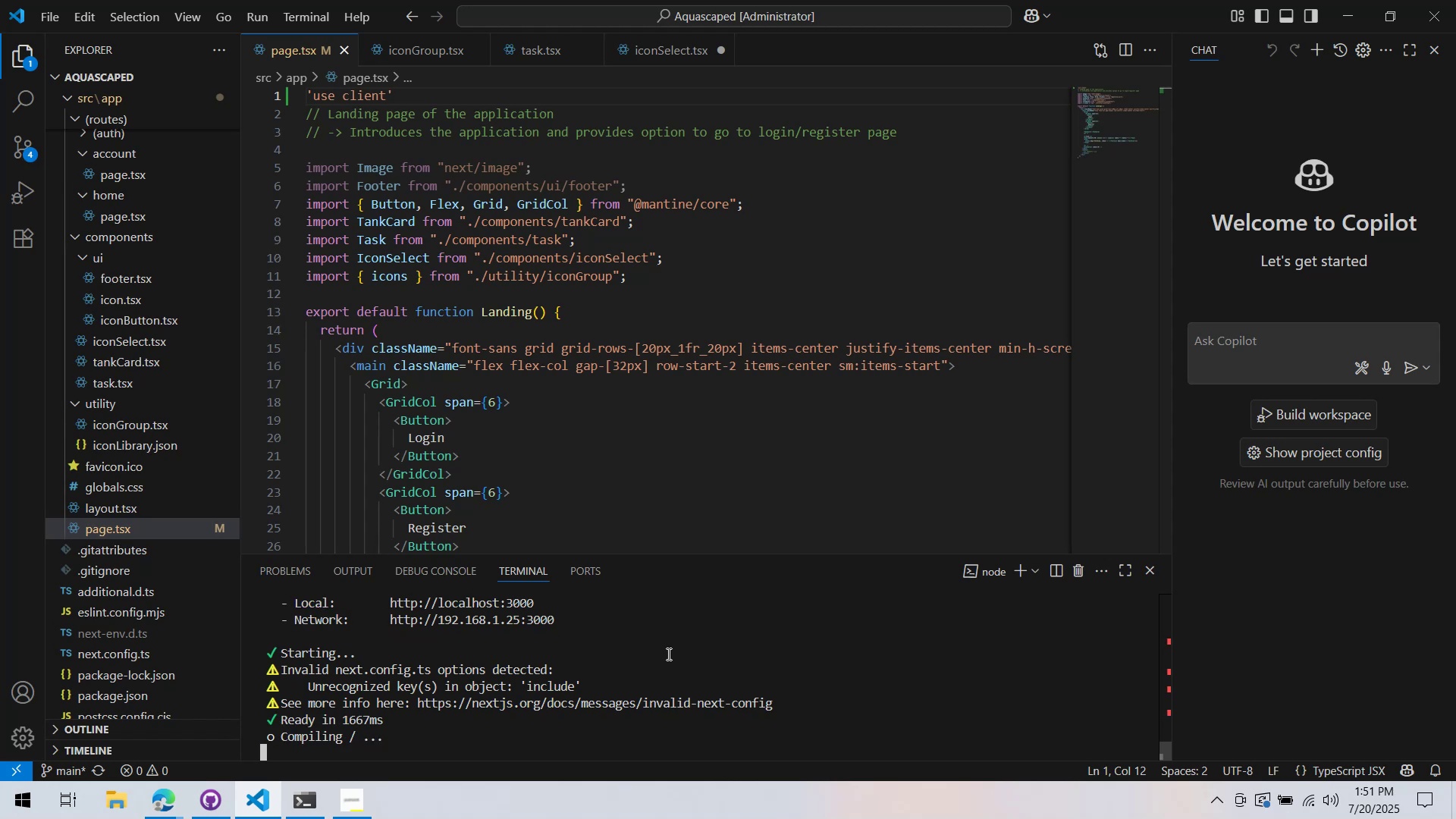 
wait(15.5)
 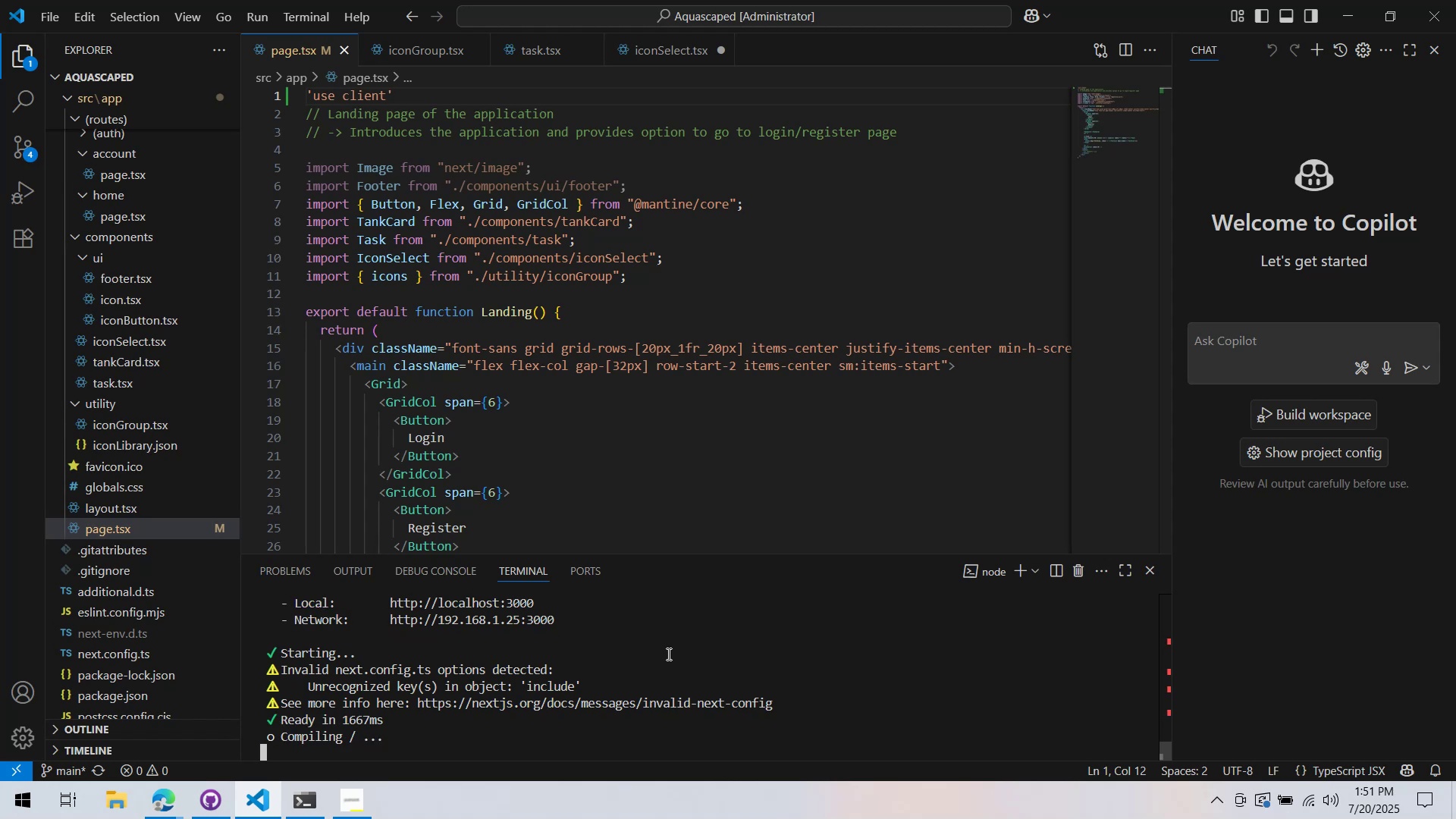 
left_click([162, 793])
 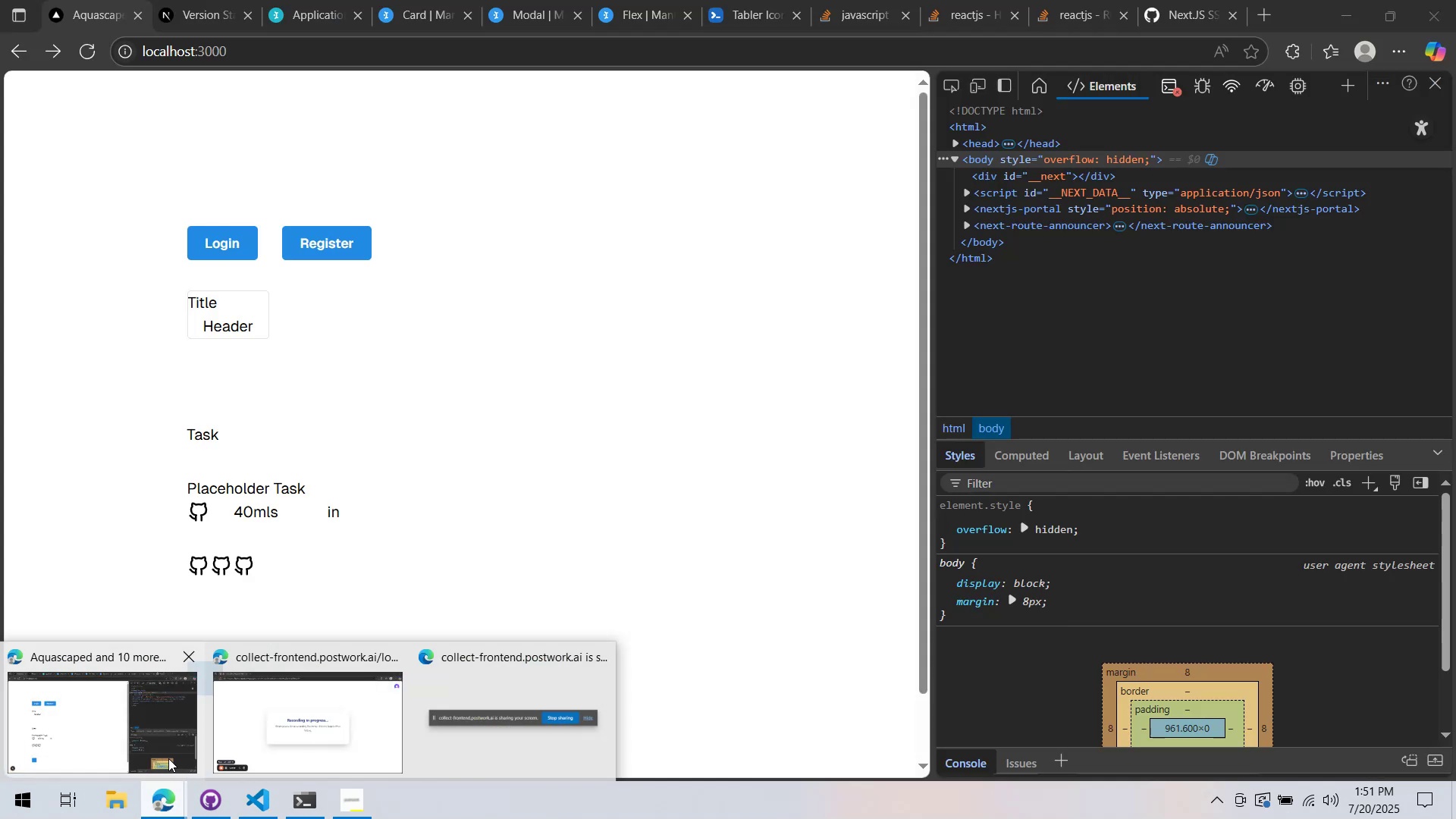 
left_click([168, 758])
 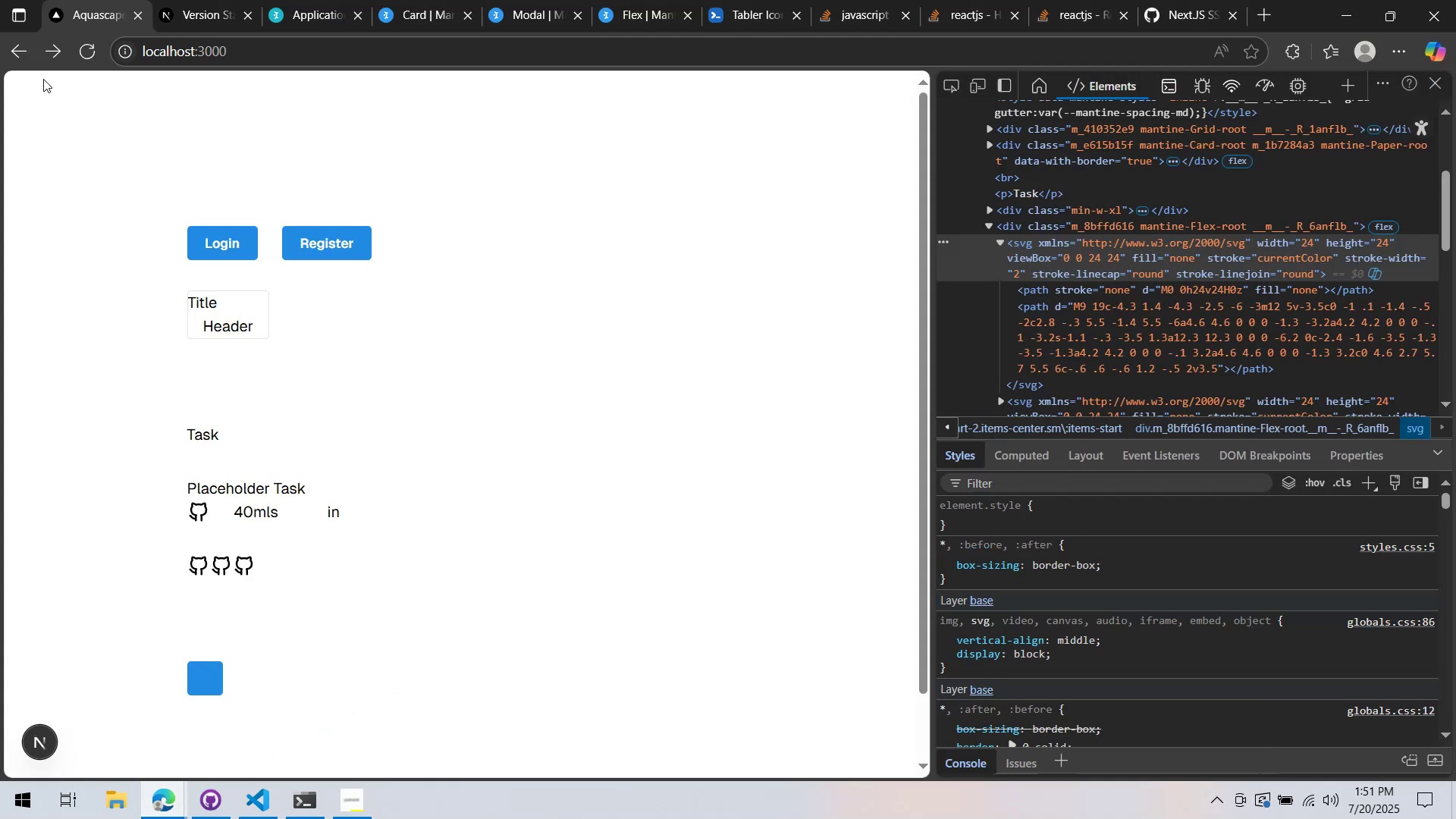 
left_click([84, 46])
 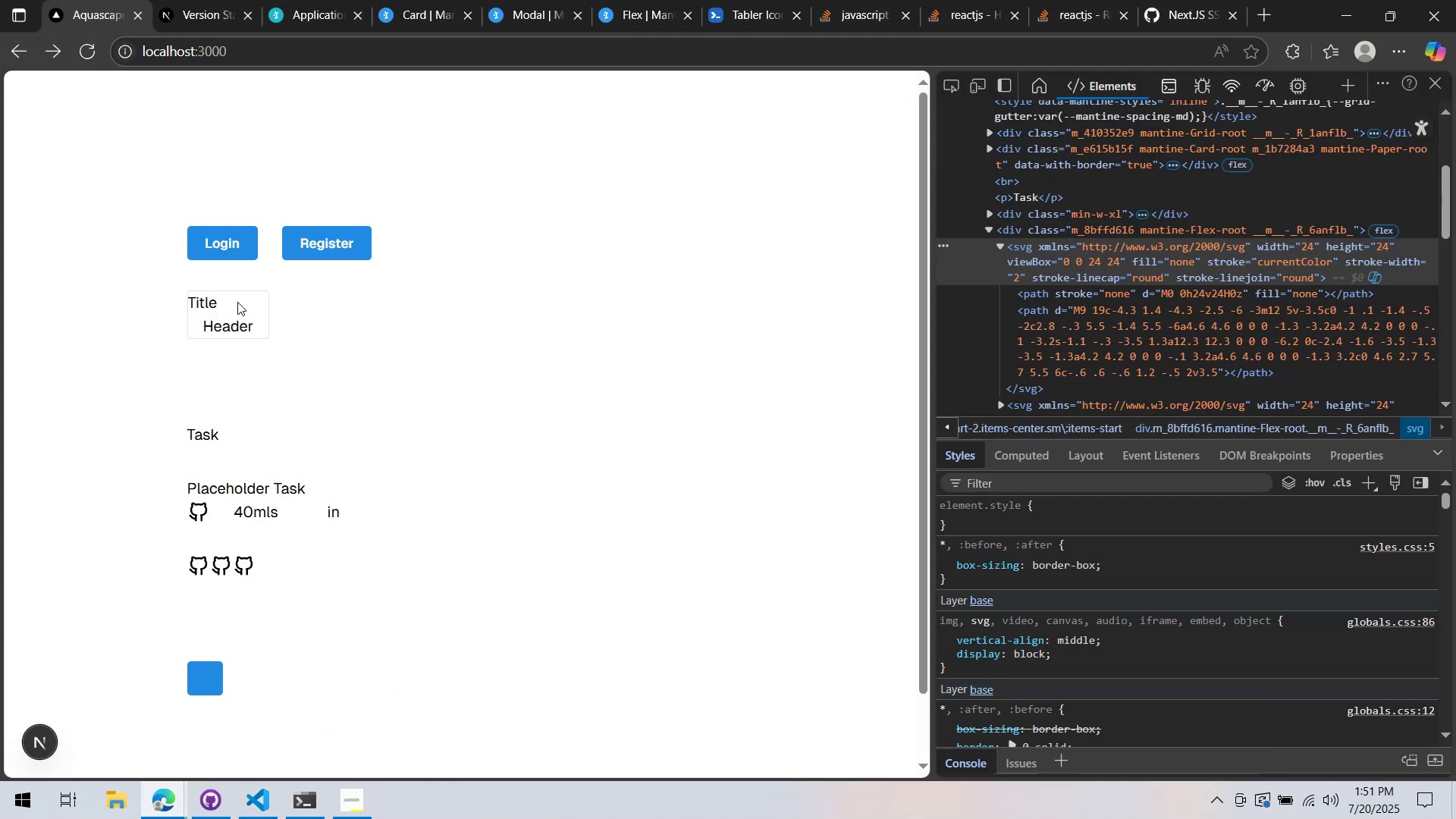 
left_click([206, 669])
 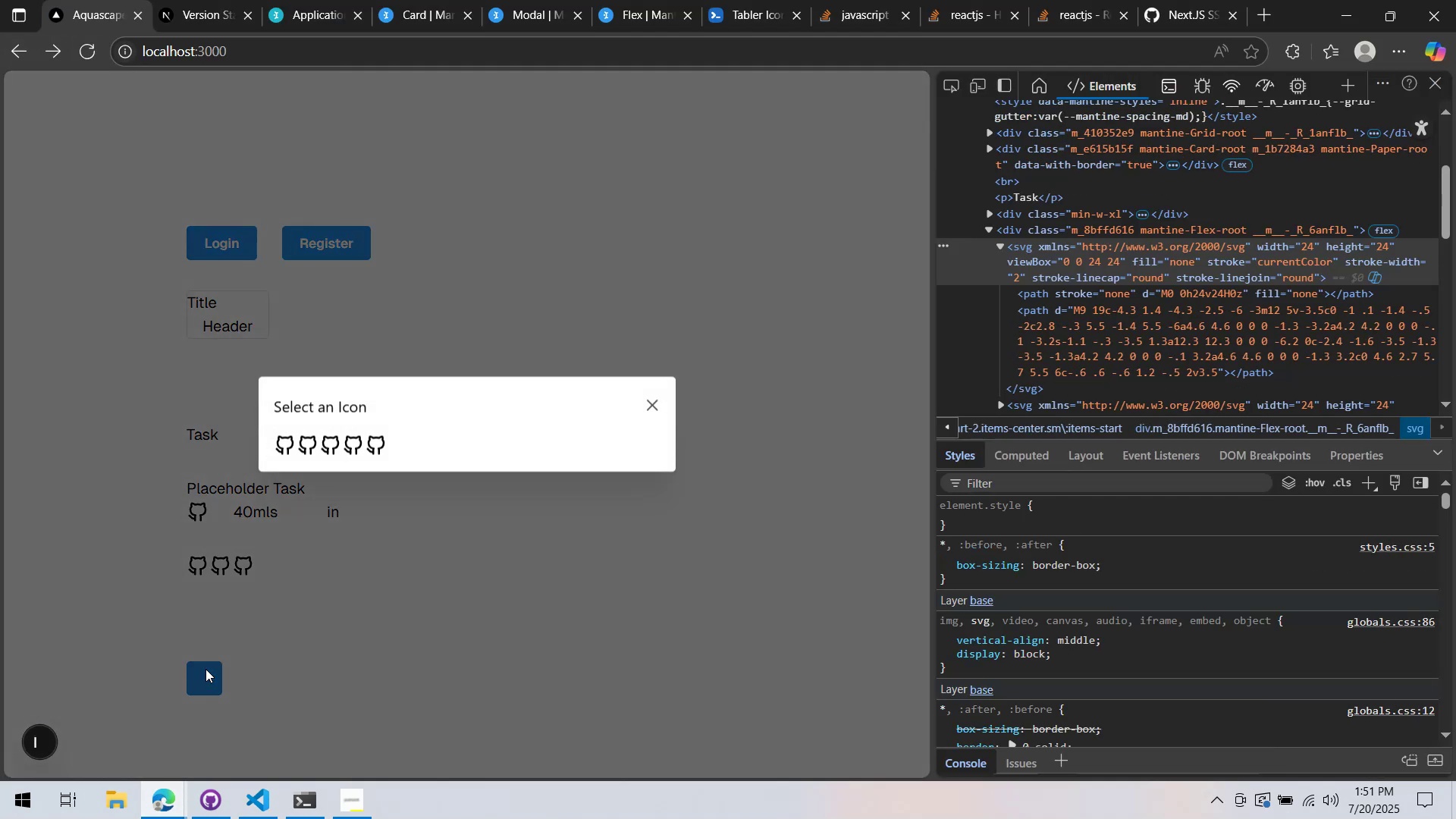 
left_click([206, 669])
 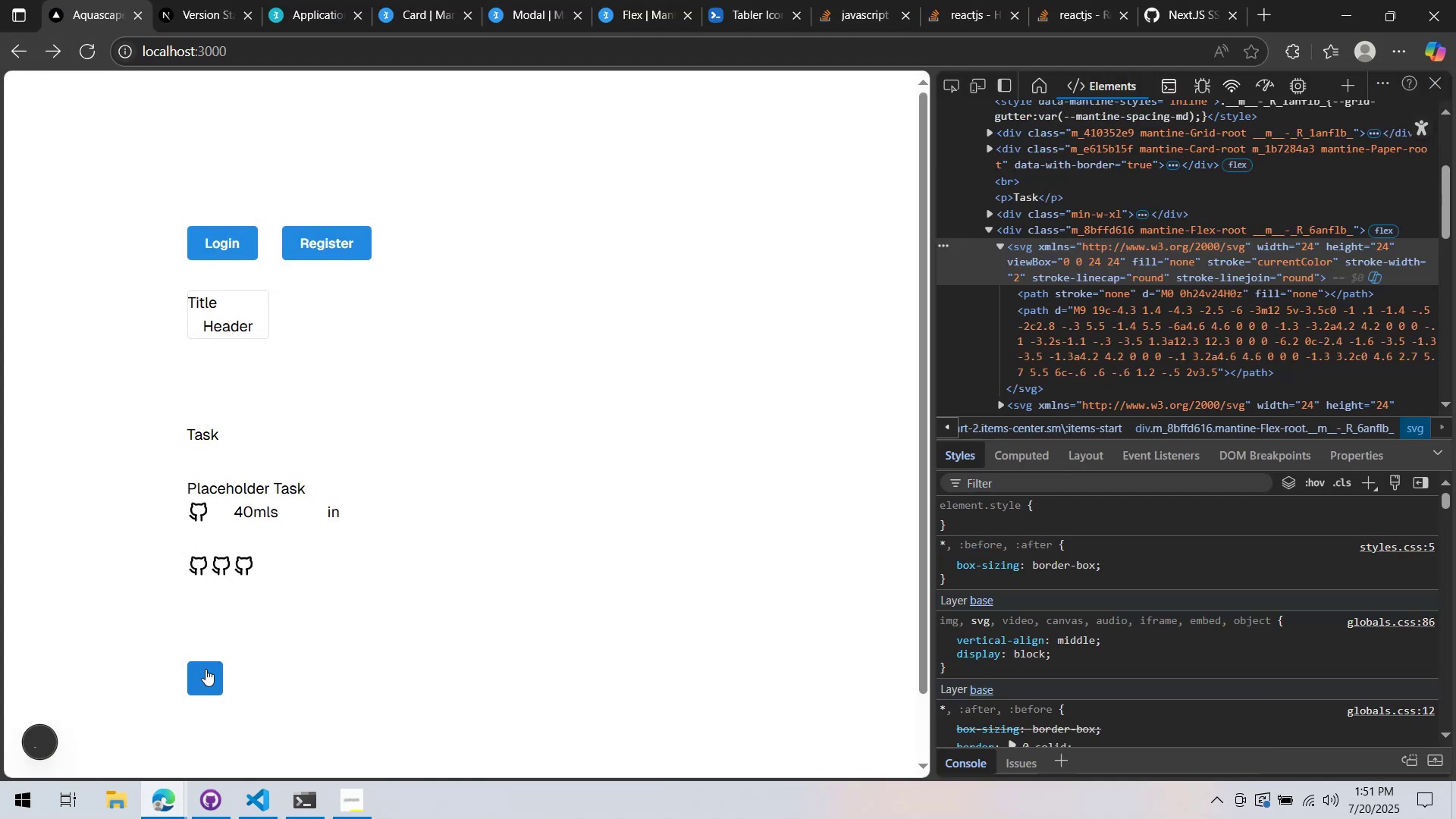 
left_click([206, 669])
 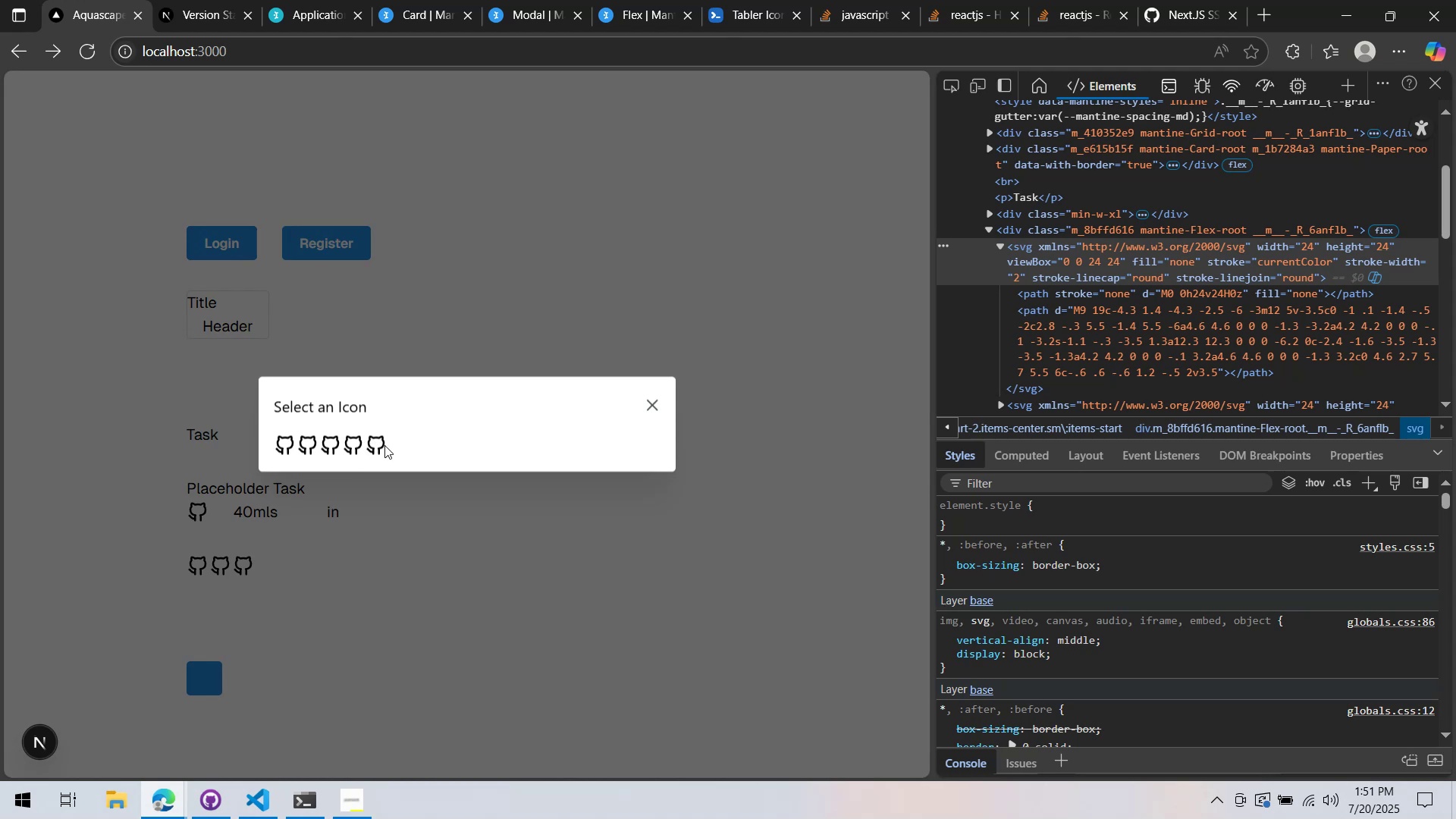 
double_click([383, 540])
 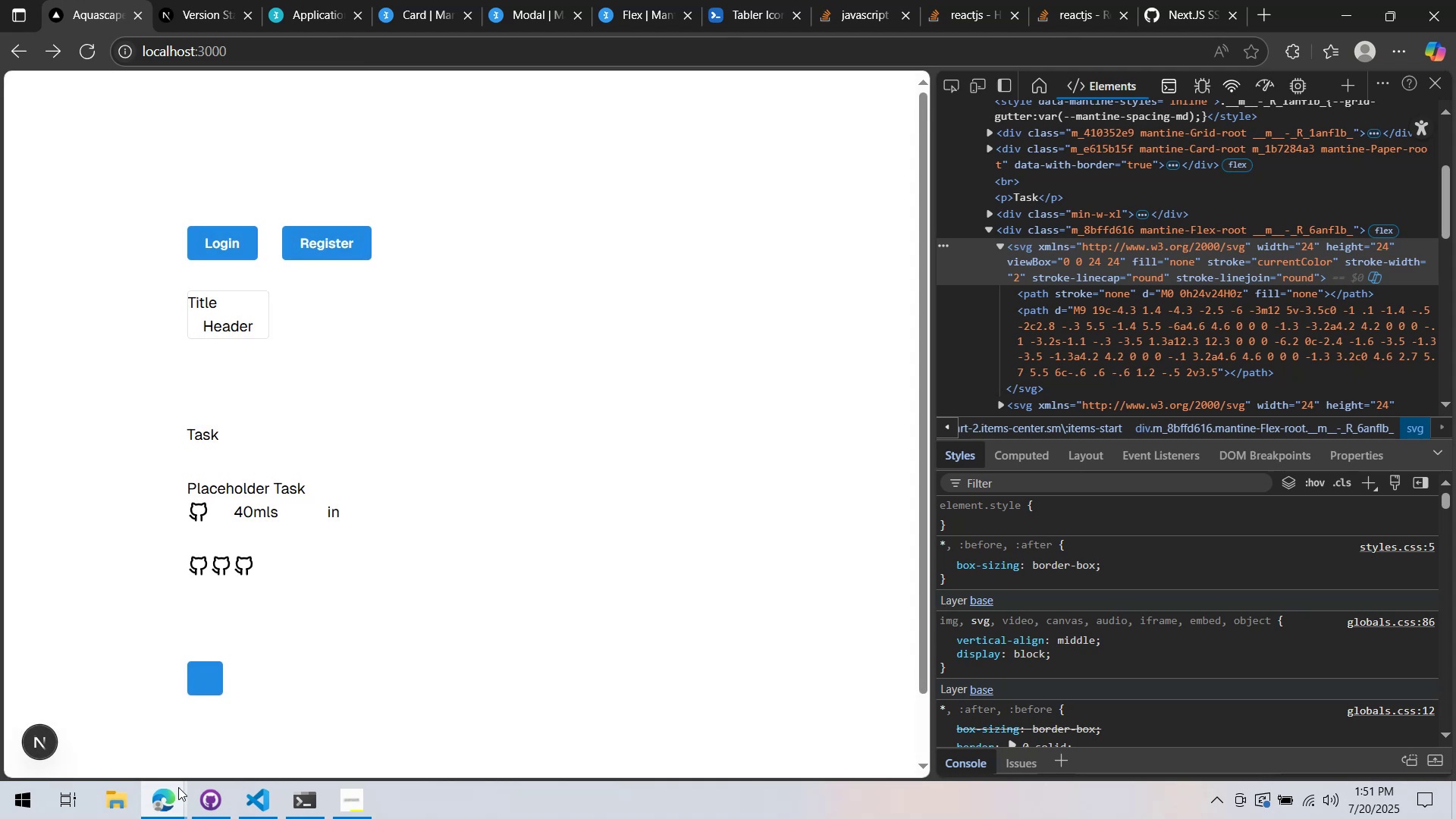 
left_click([168, 801])
 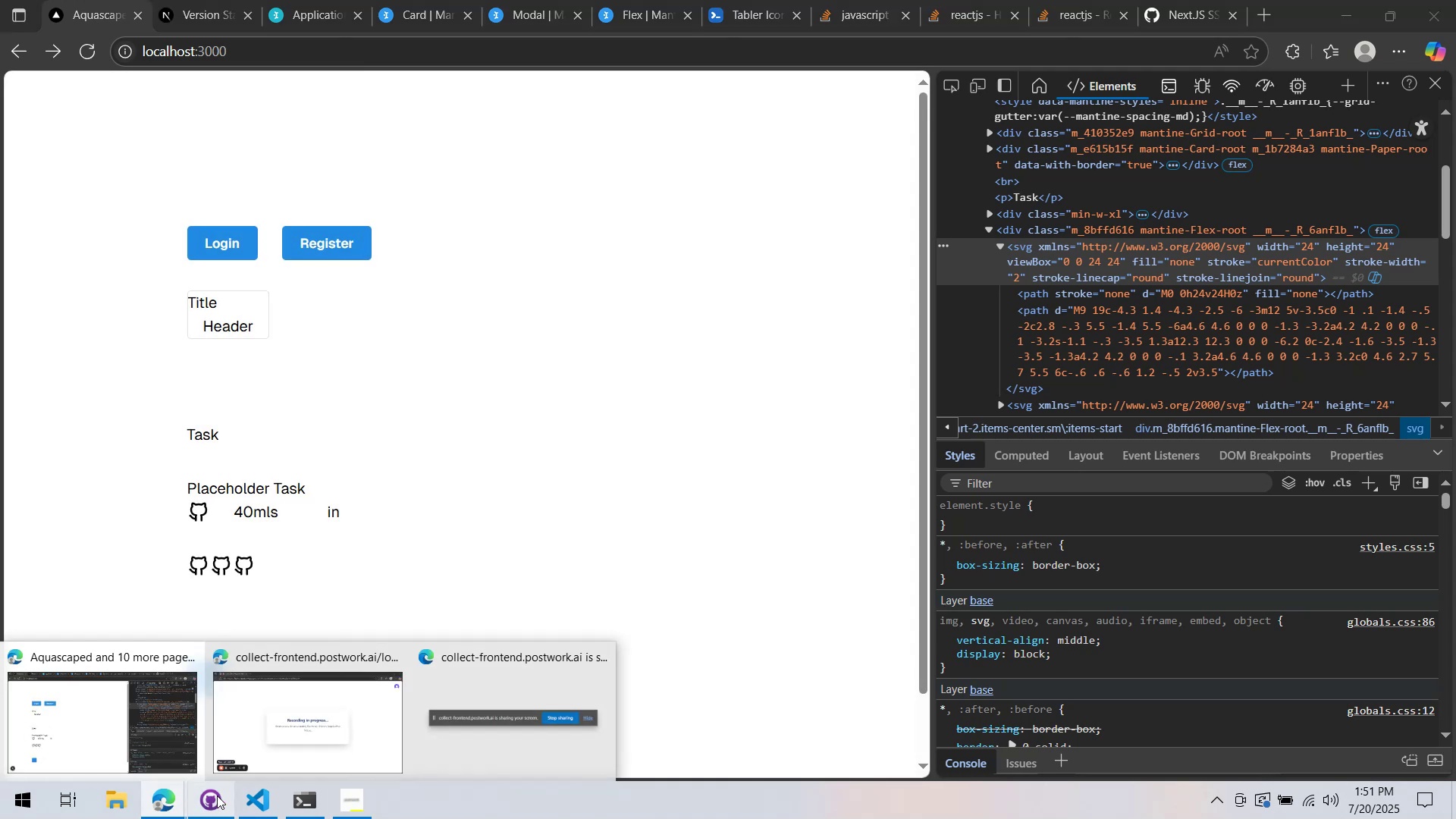 
left_click([221, 795])
 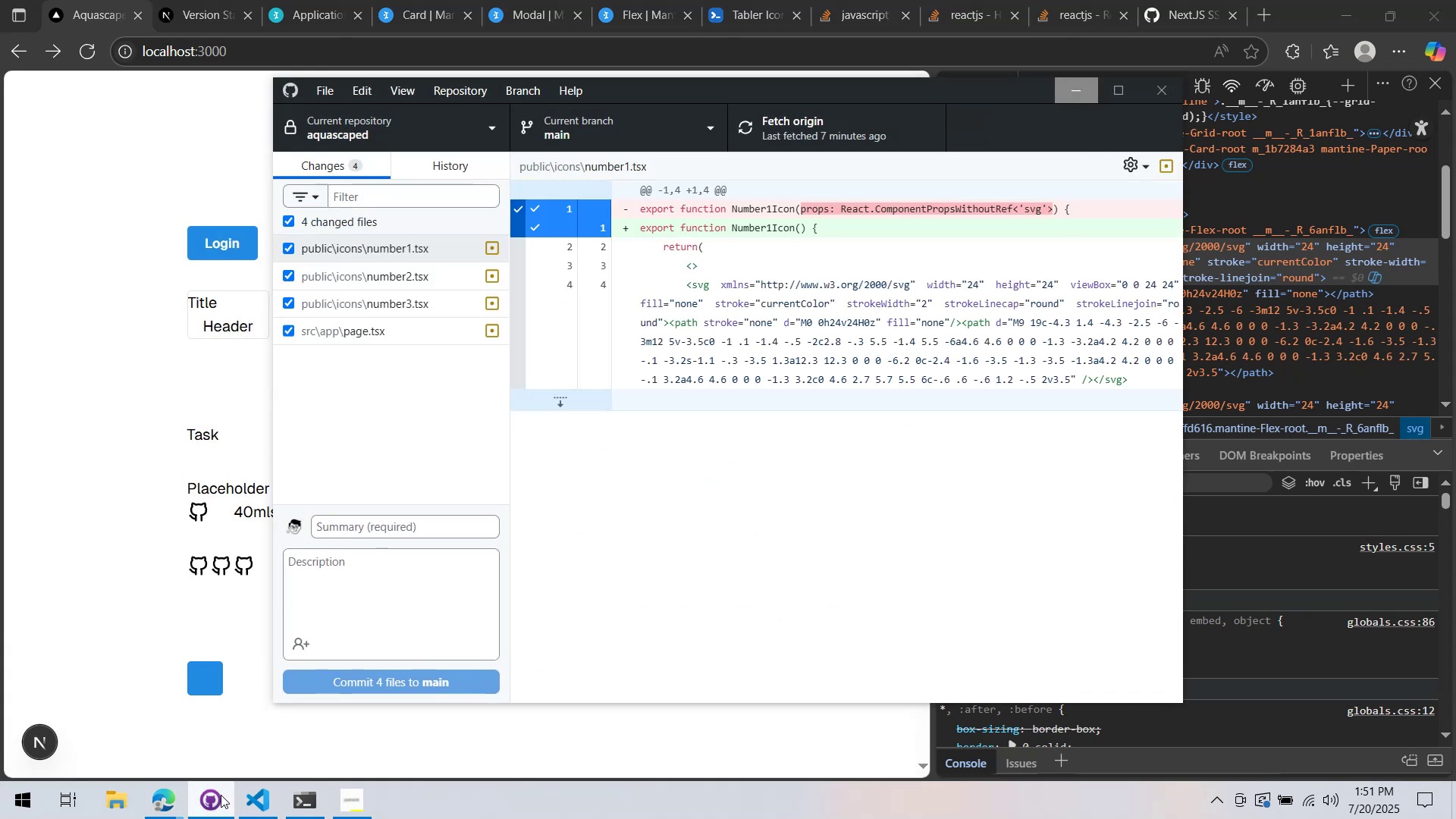 
left_click([221, 794])
 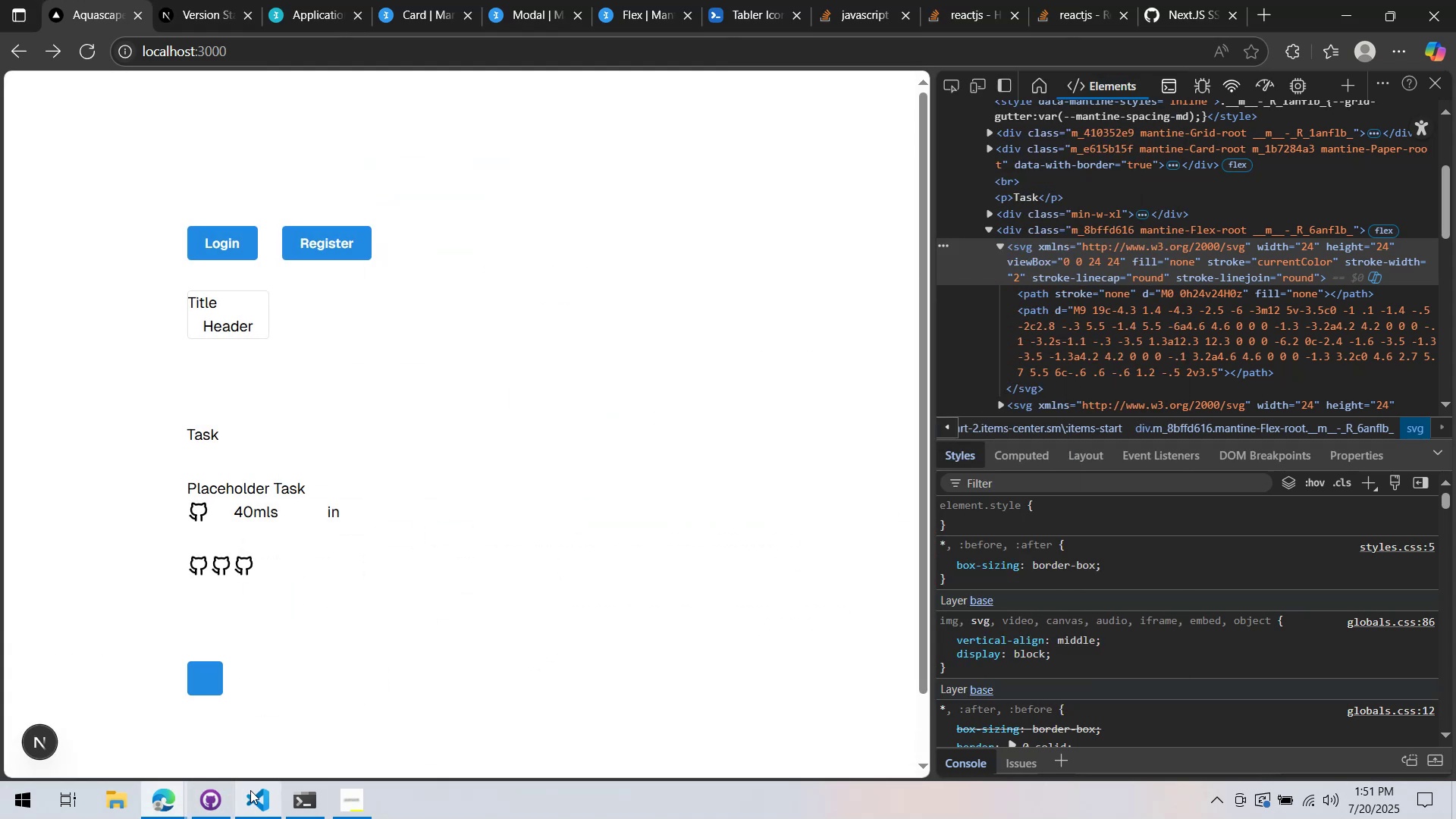 
left_click([250, 790])
 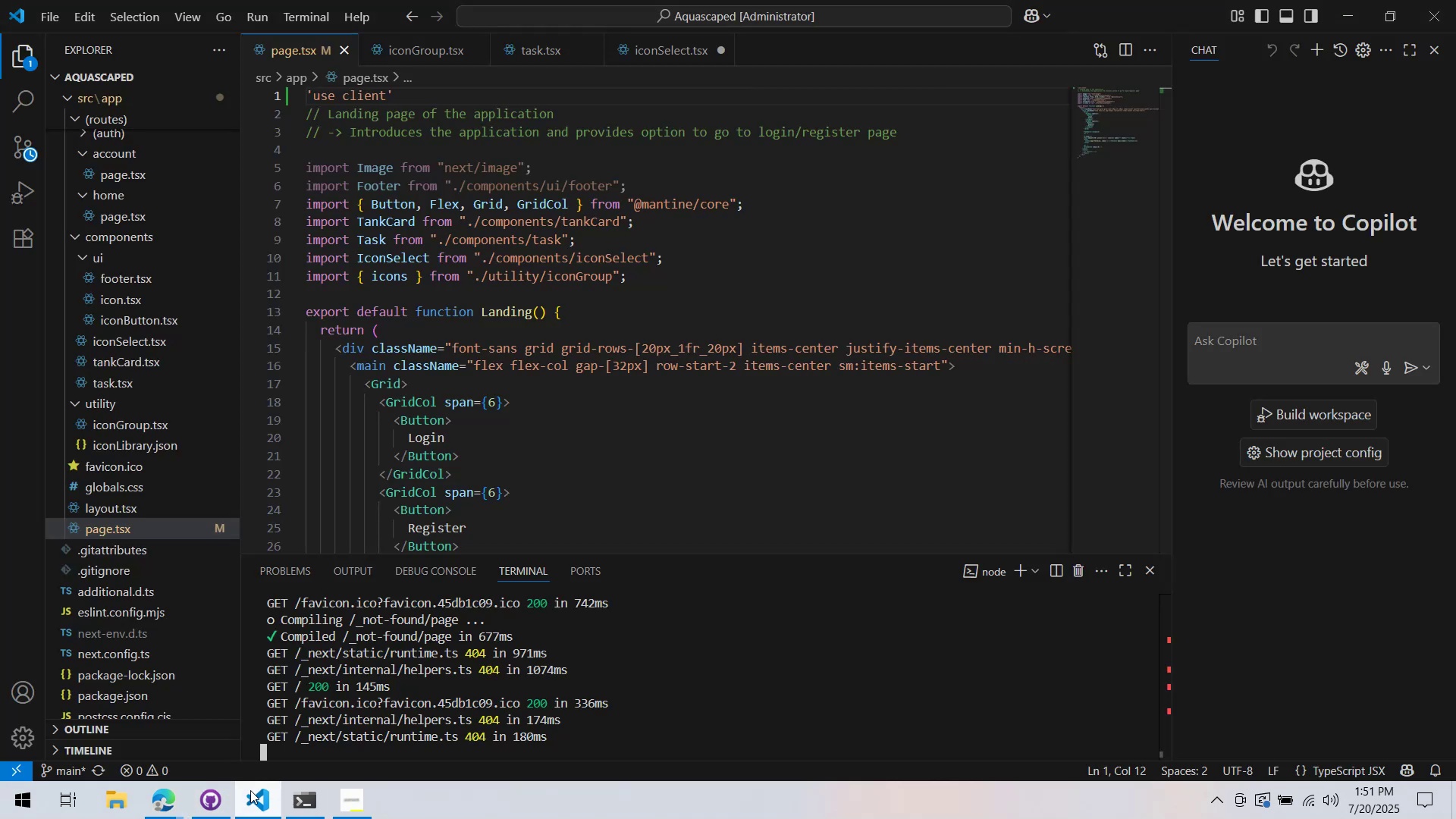 
left_click([250, 790])
 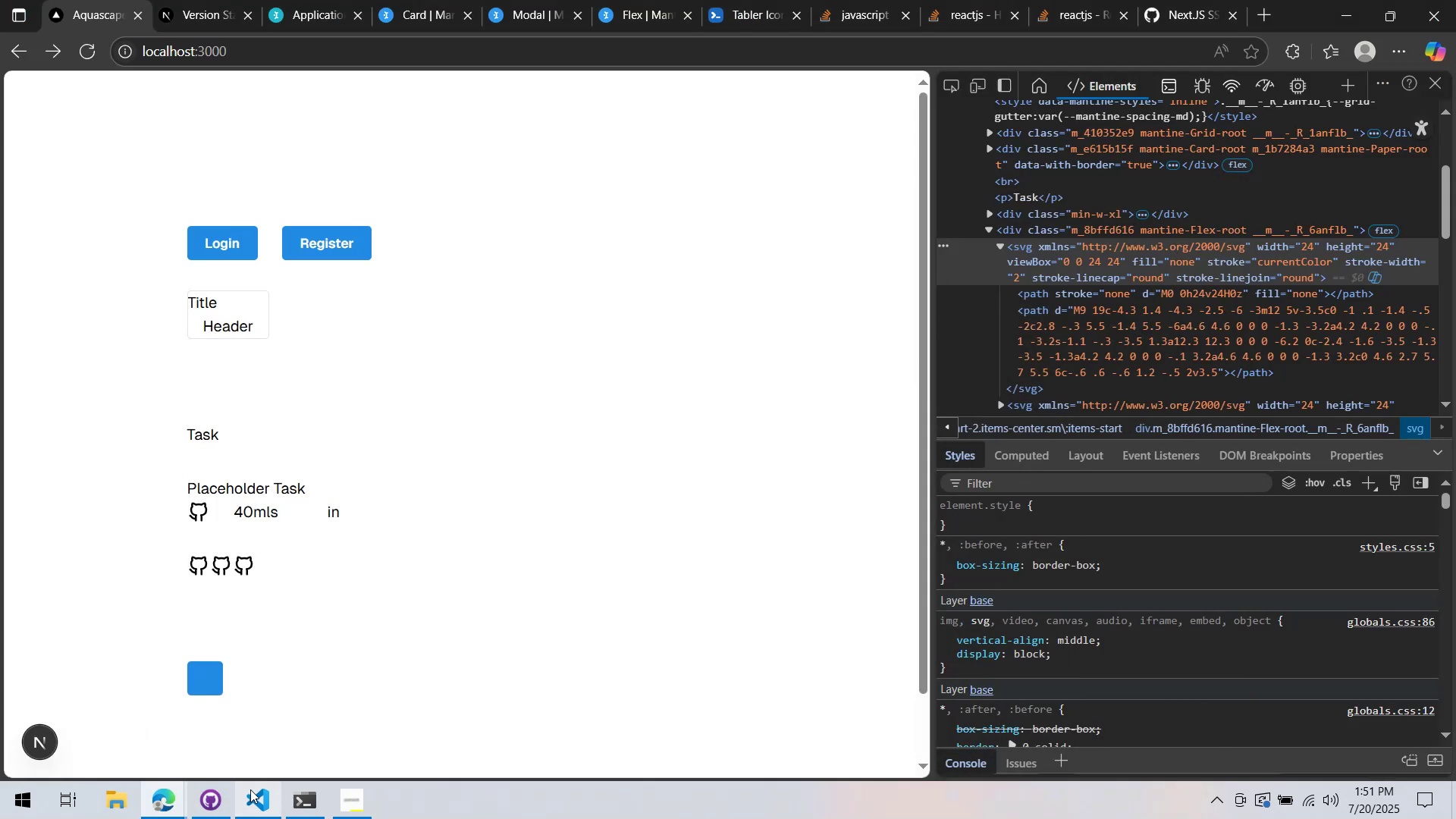 
left_click([250, 789])
 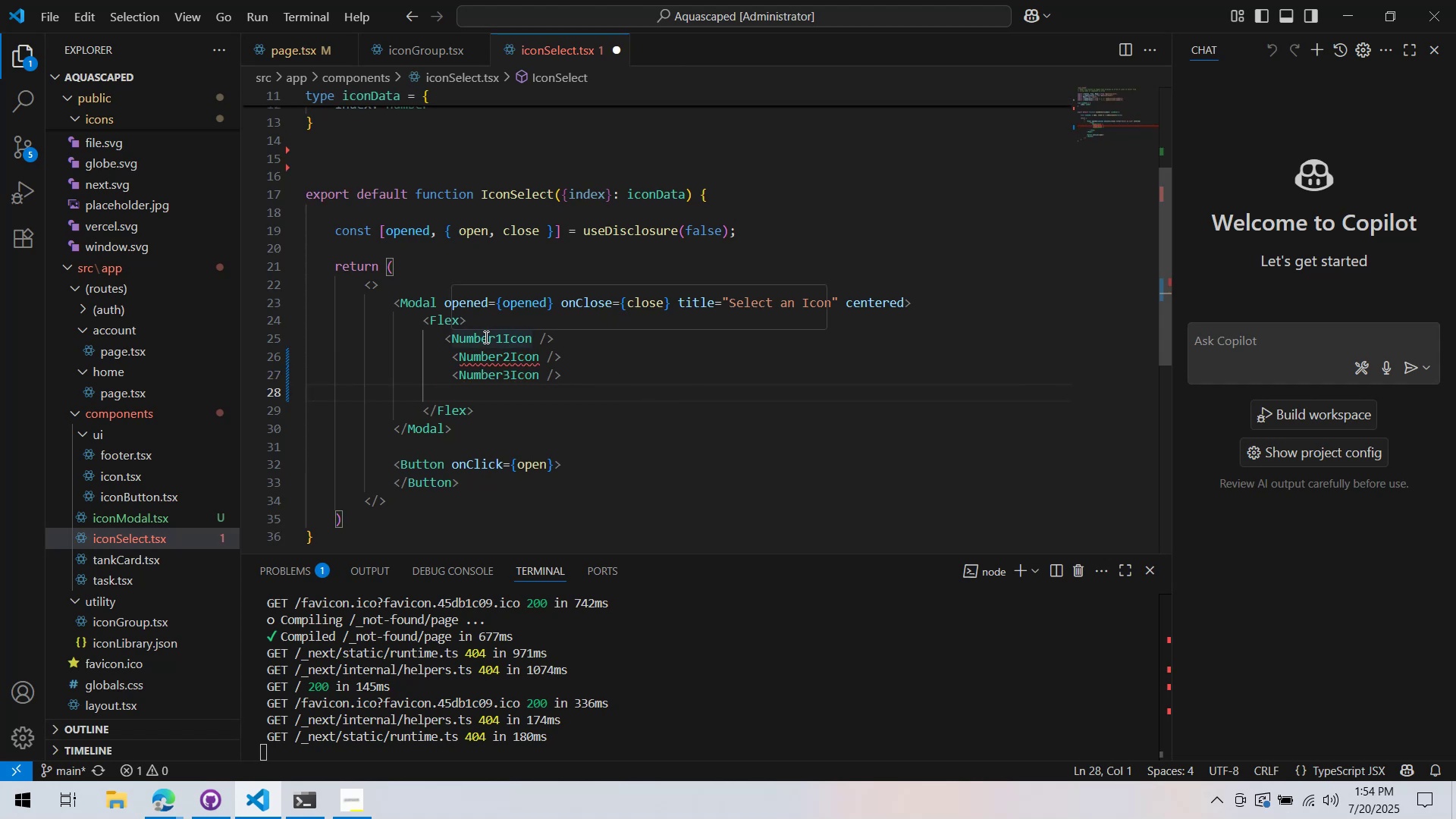 
wait(160.56)
 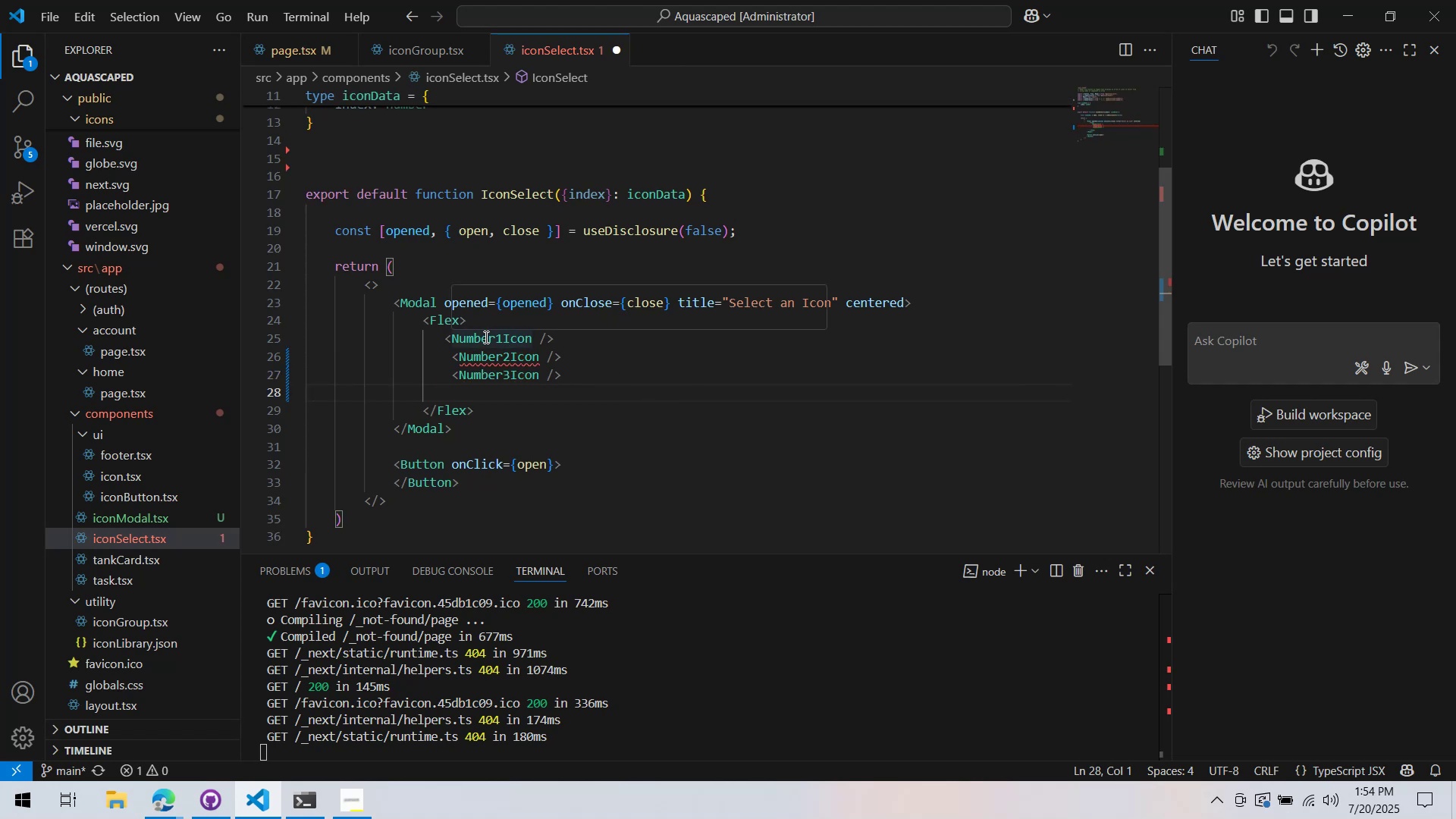 
left_click([208, 700])
 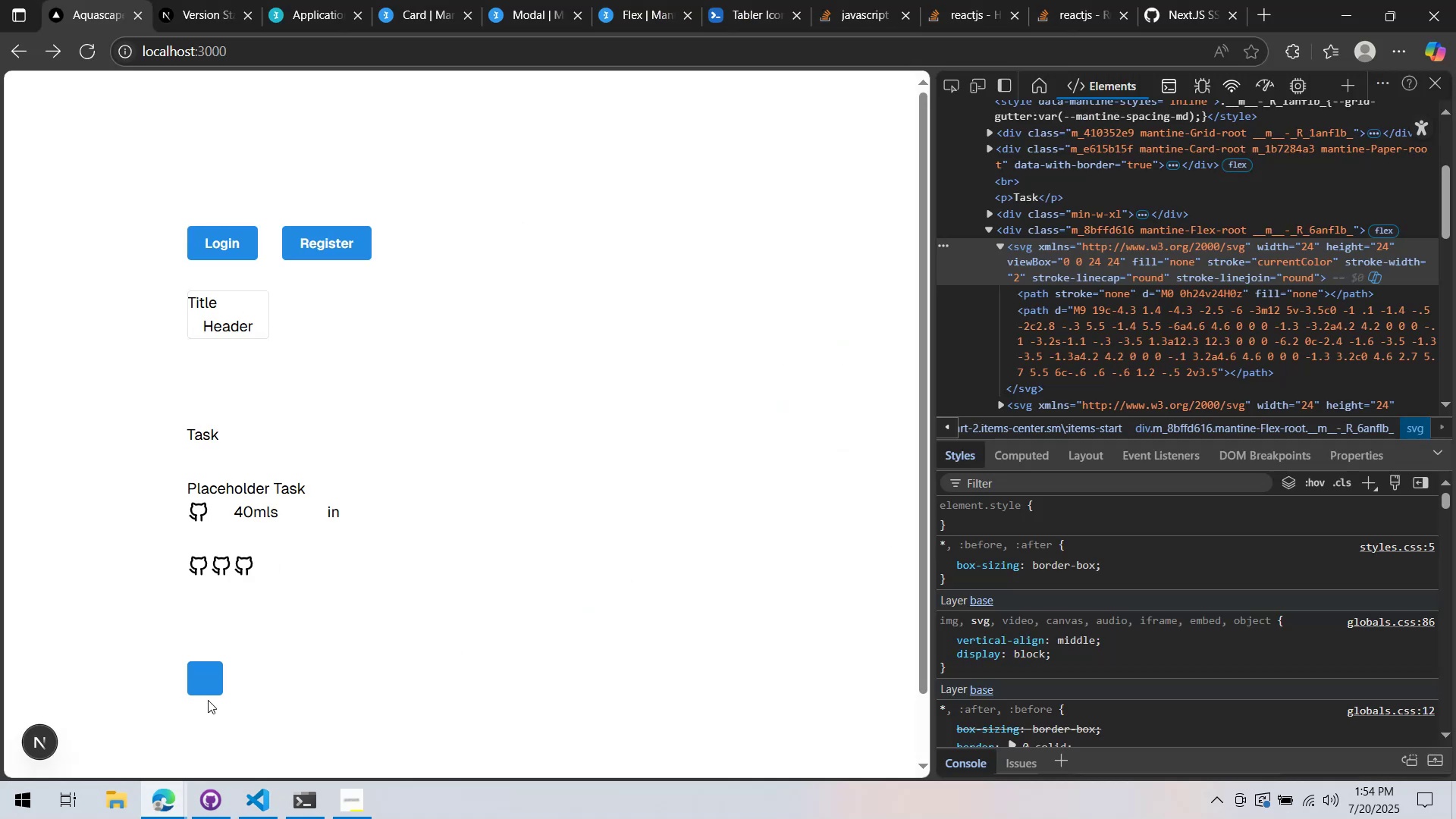 
right_click([208, 700])
 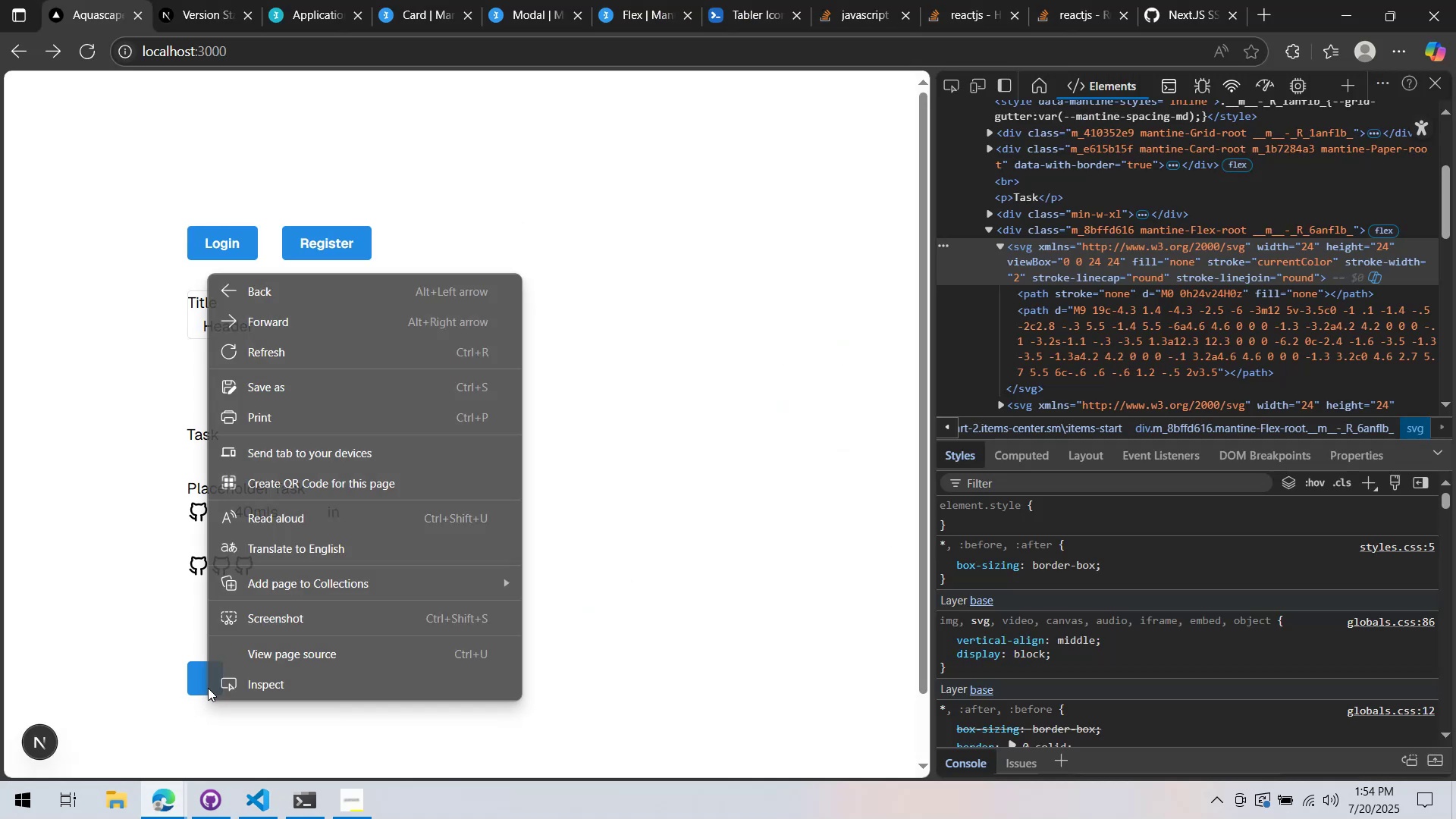 
left_click([208, 682])
 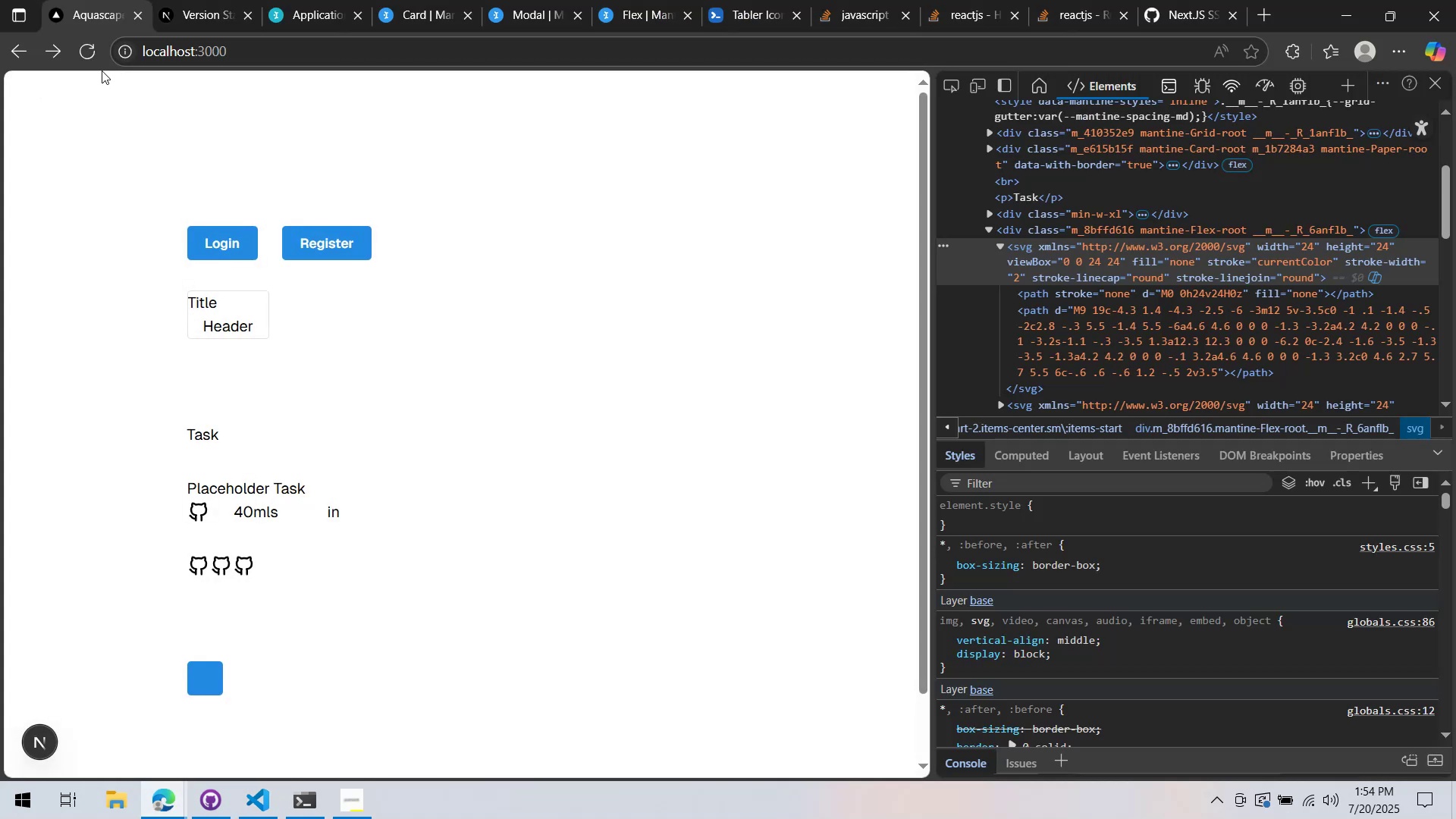 
left_click([86, 55])
 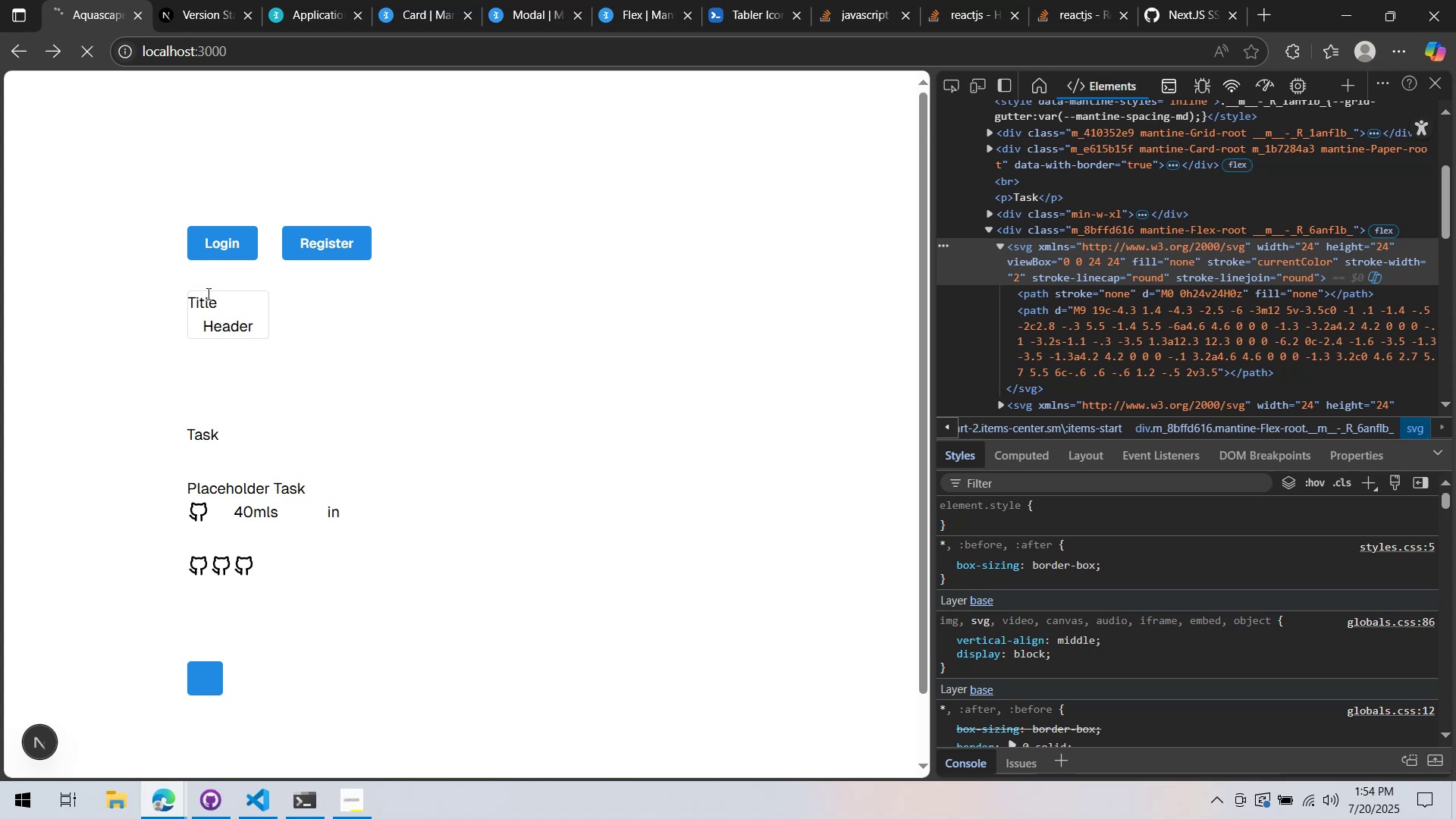 
wait(8.49)
 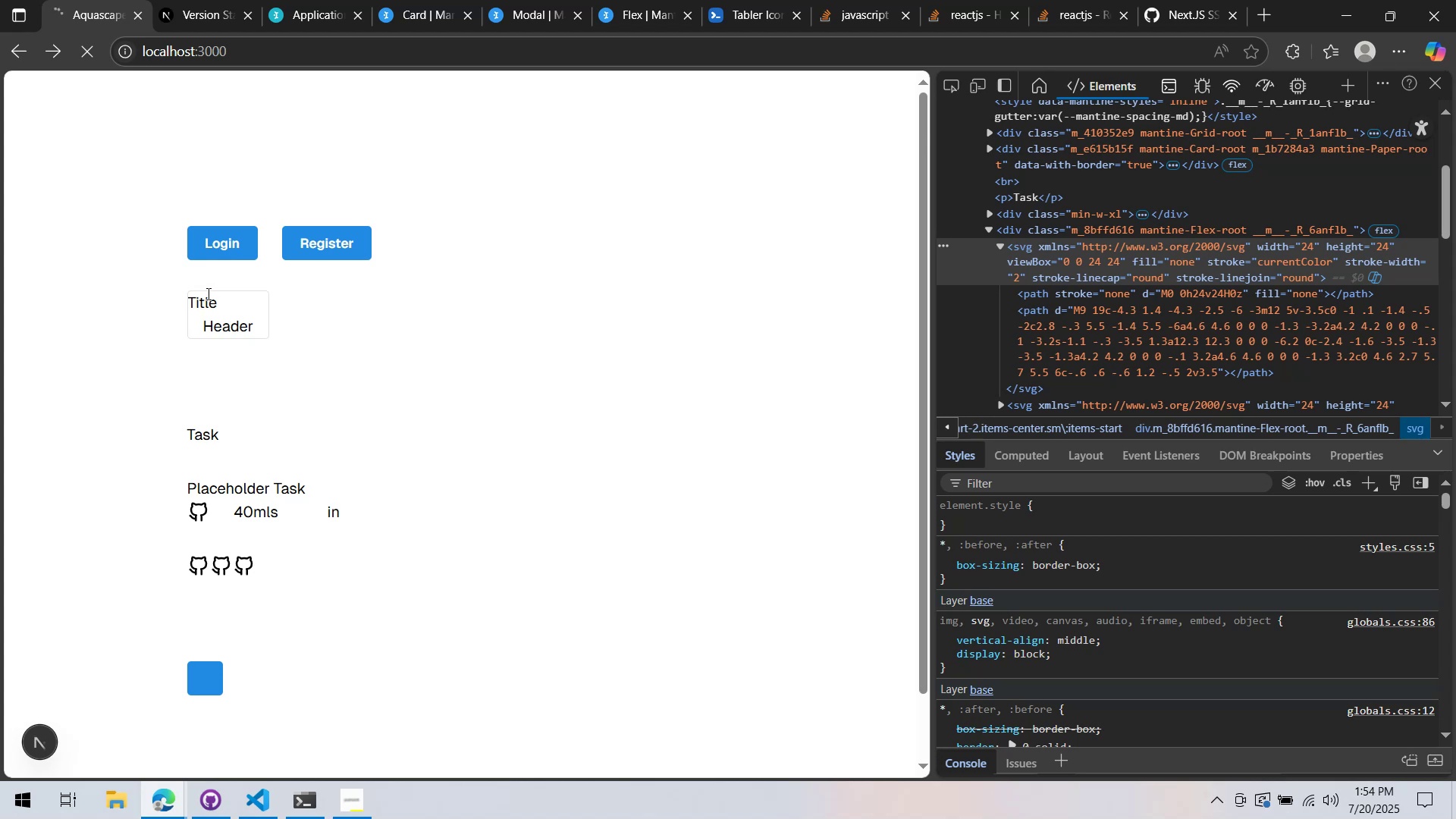 
left_click([275, 795])
 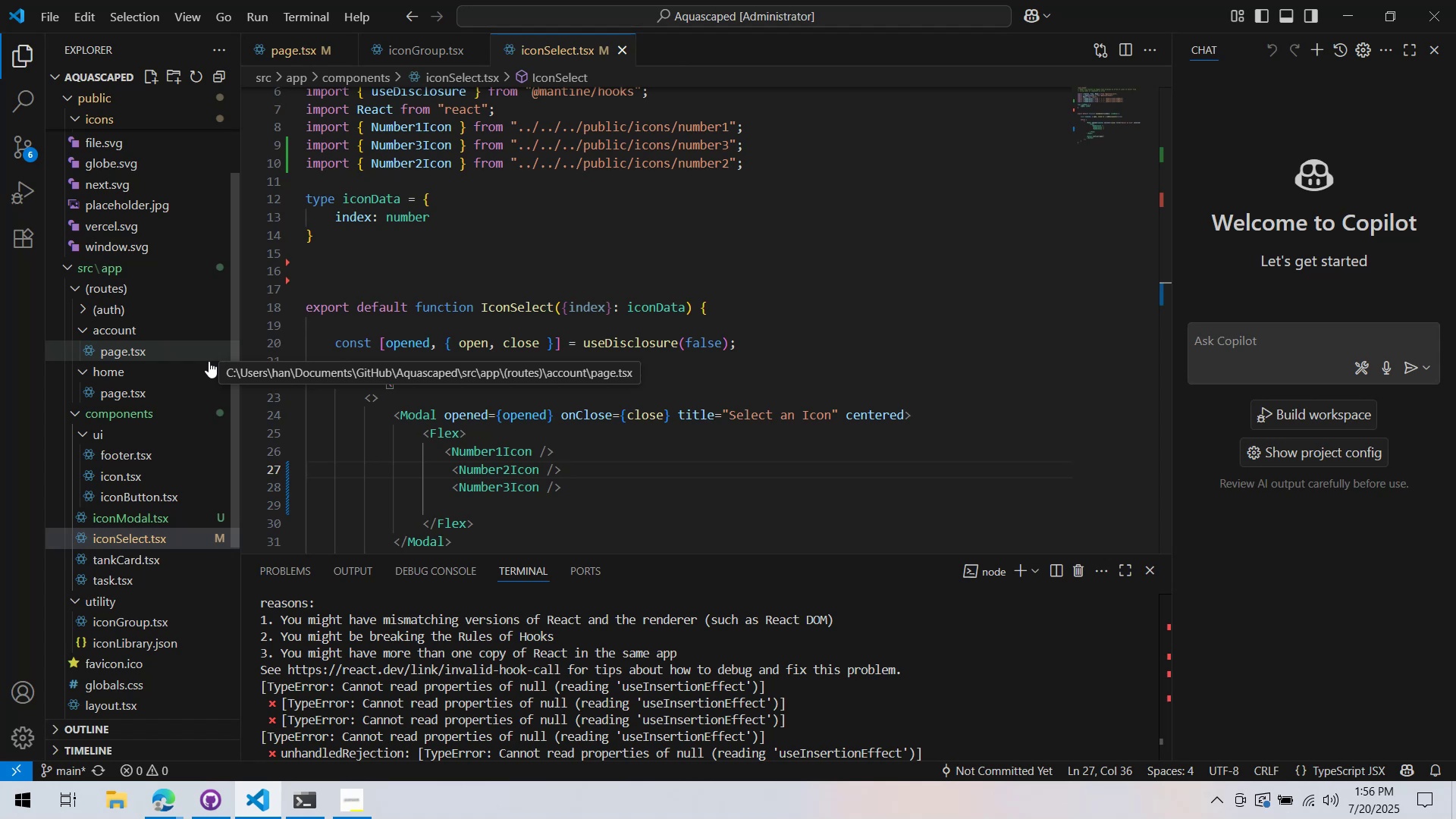 
wait(106.69)
 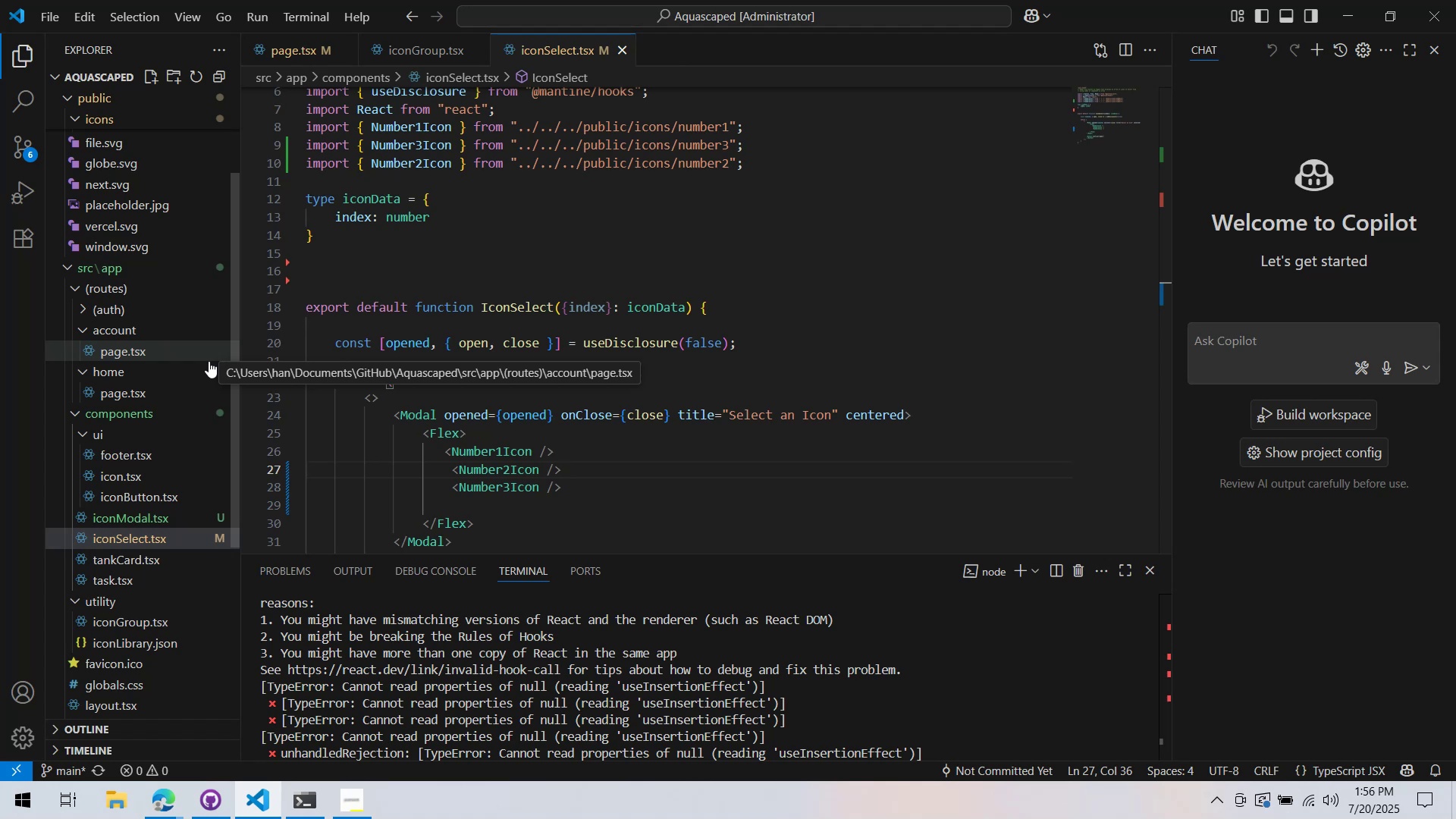 
left_click([376, 818])
 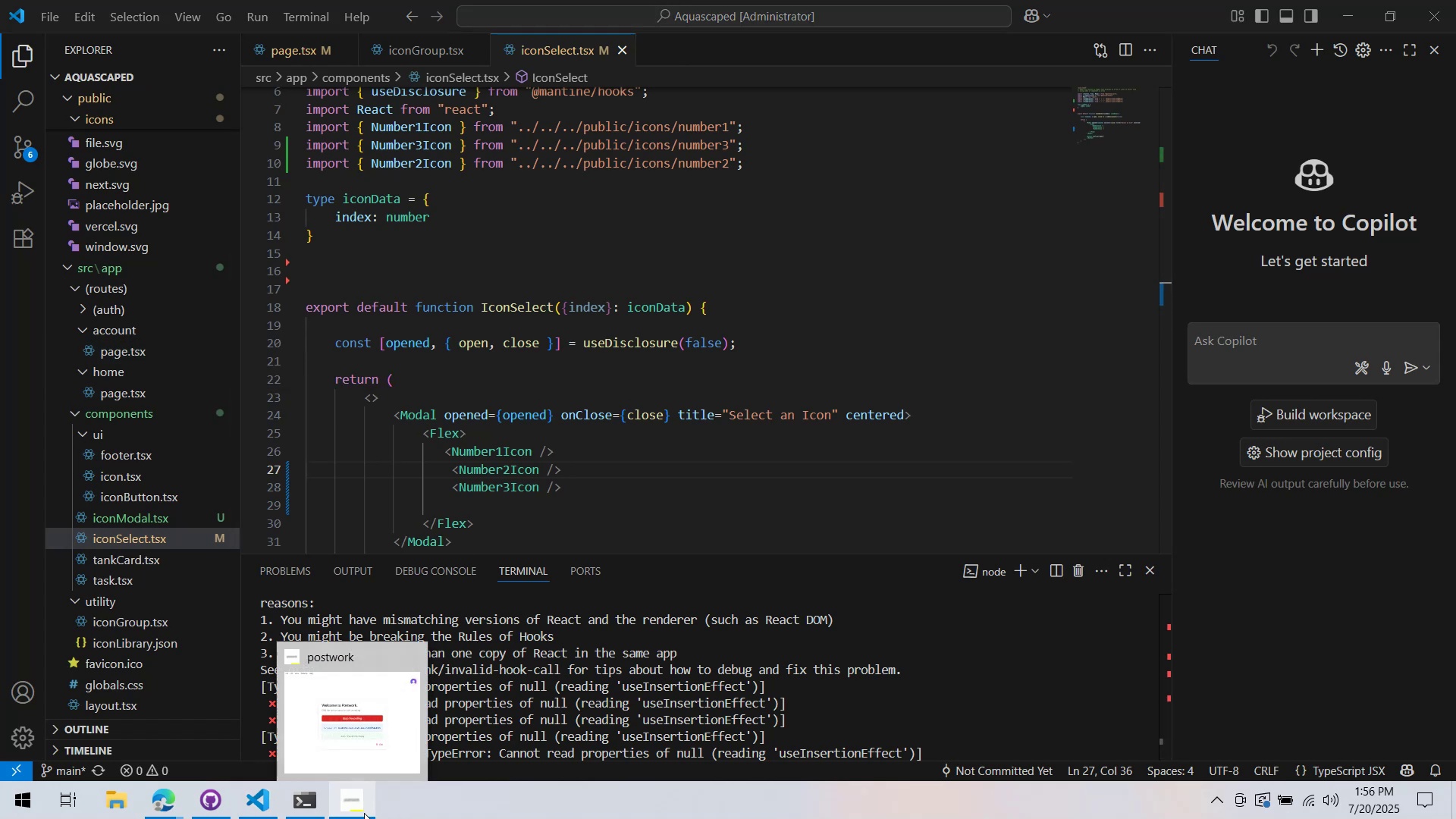 